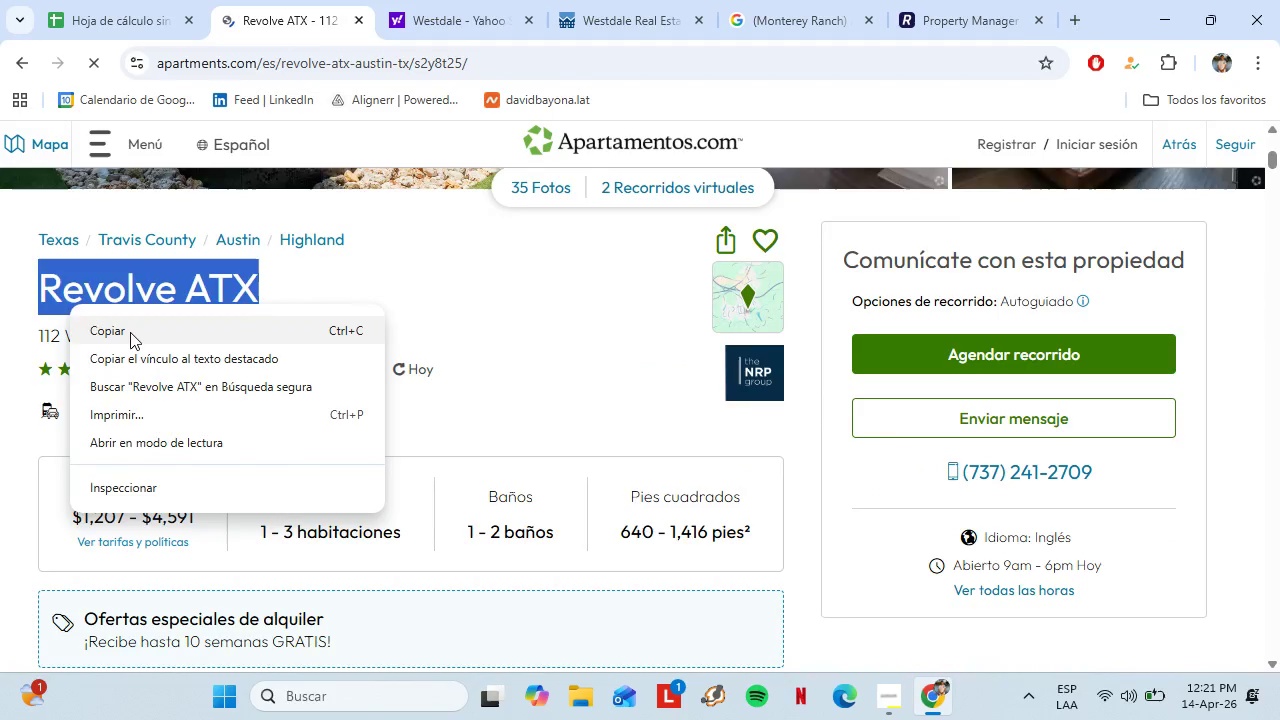 
double_click([407, 72])
 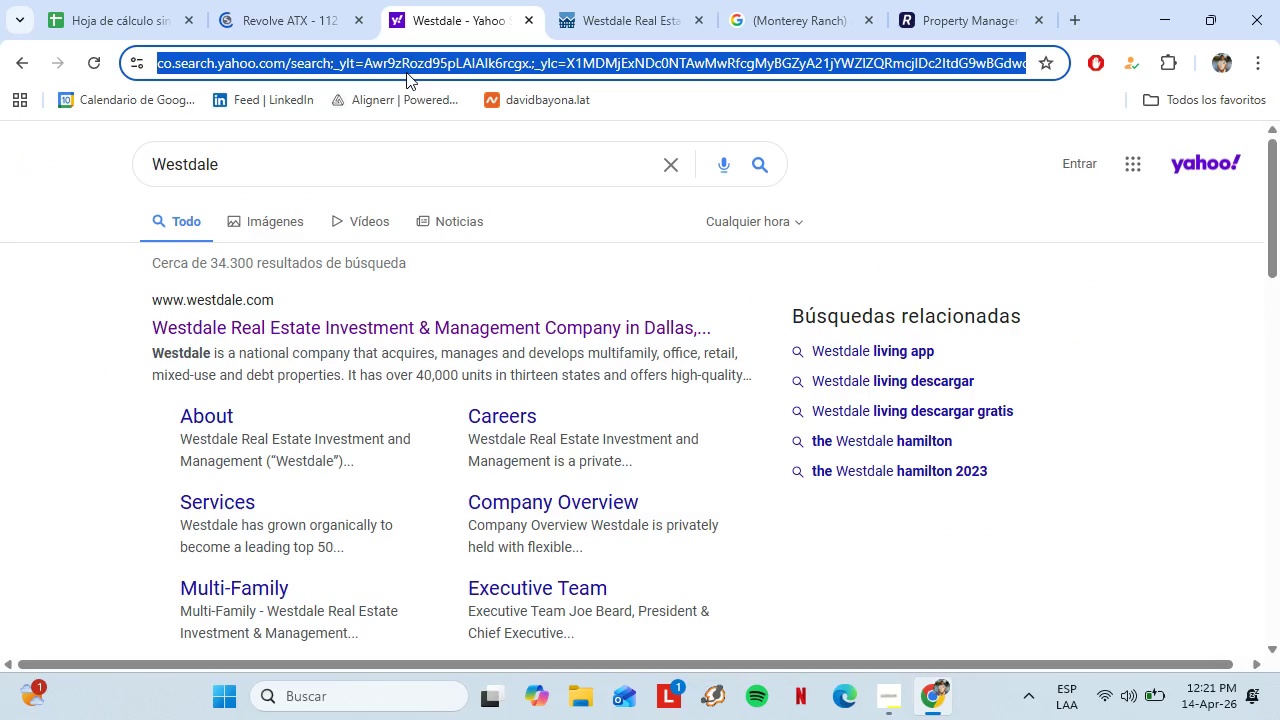 
key(Control+V)
 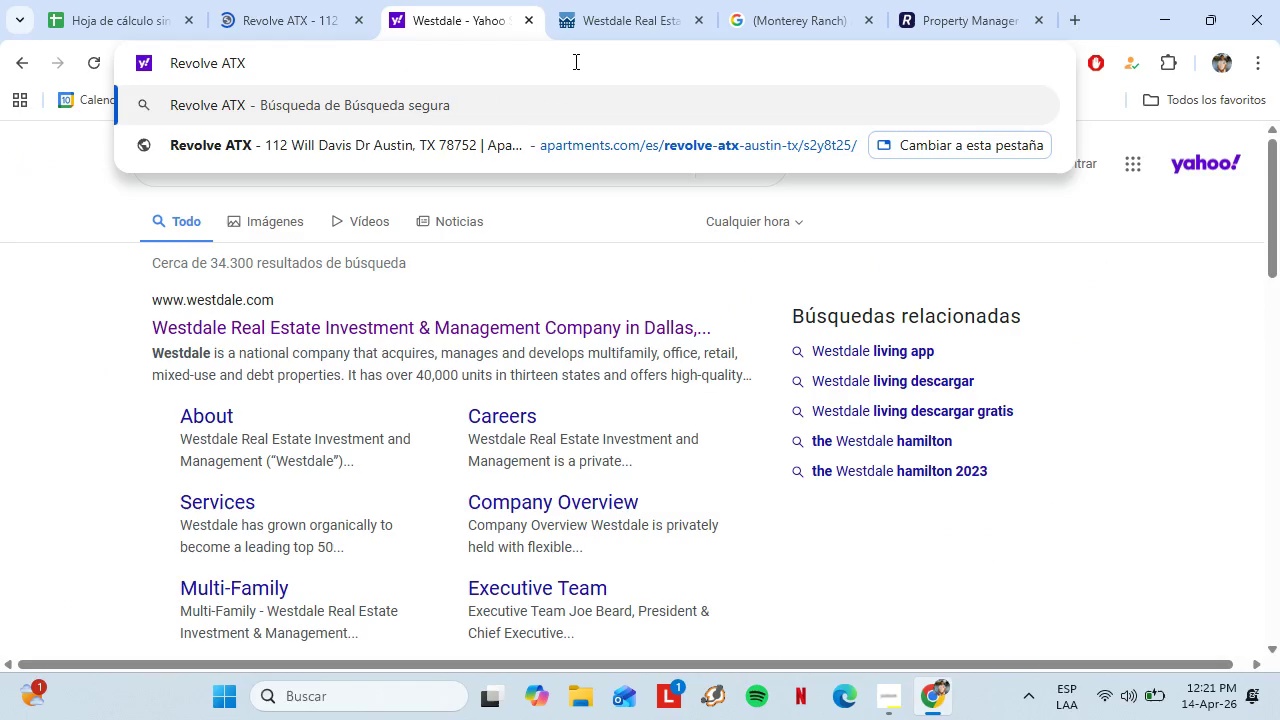 
type( THE NRP GROP)
key(Backspace)
type(UP)
 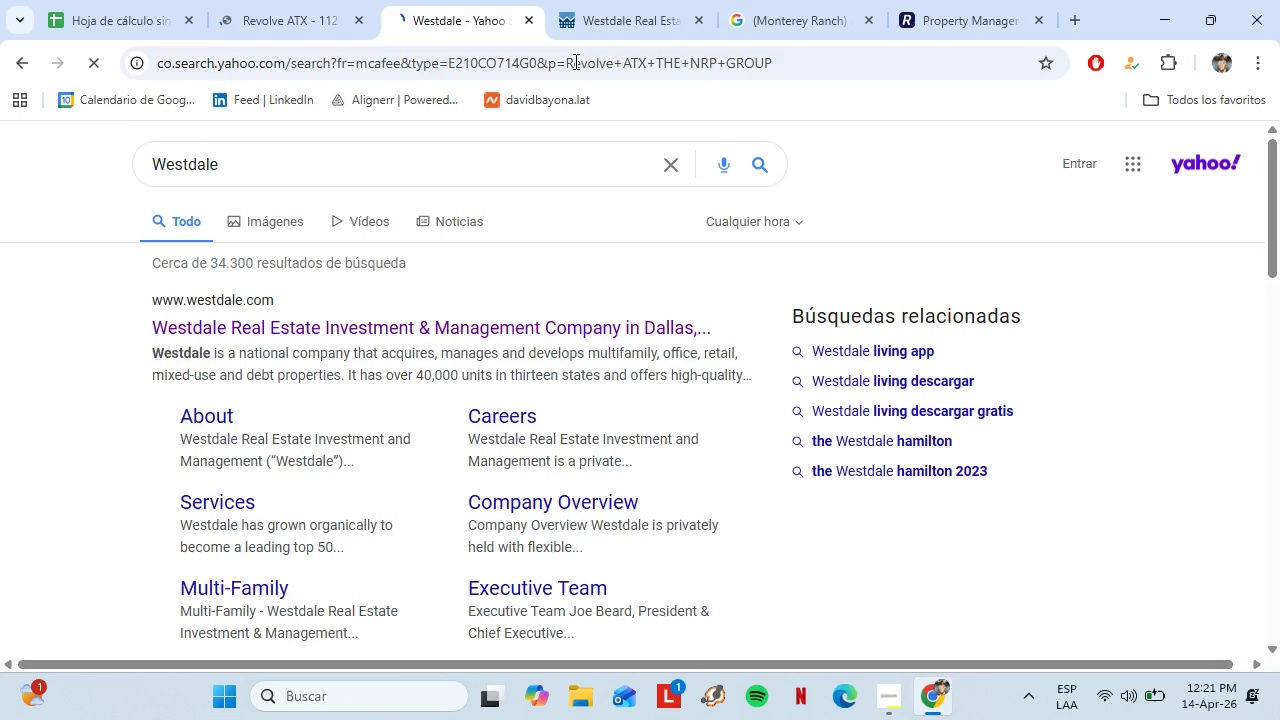 
 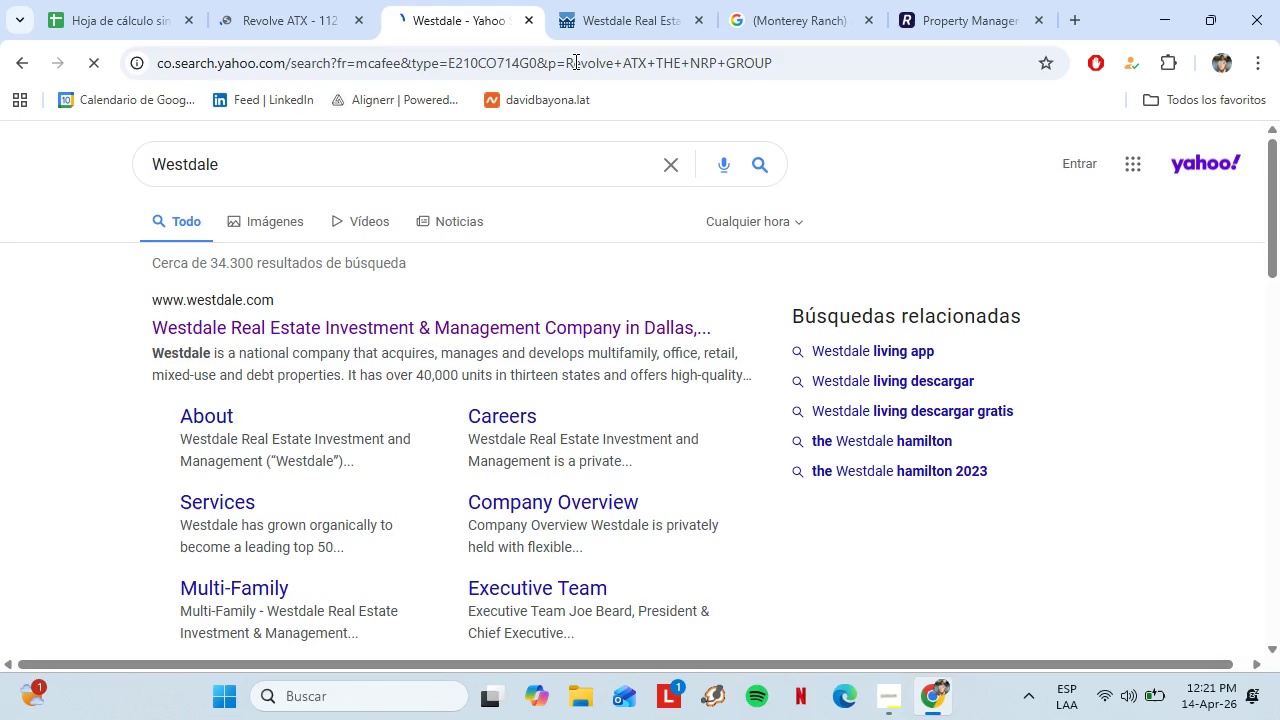 
key(Enter)
 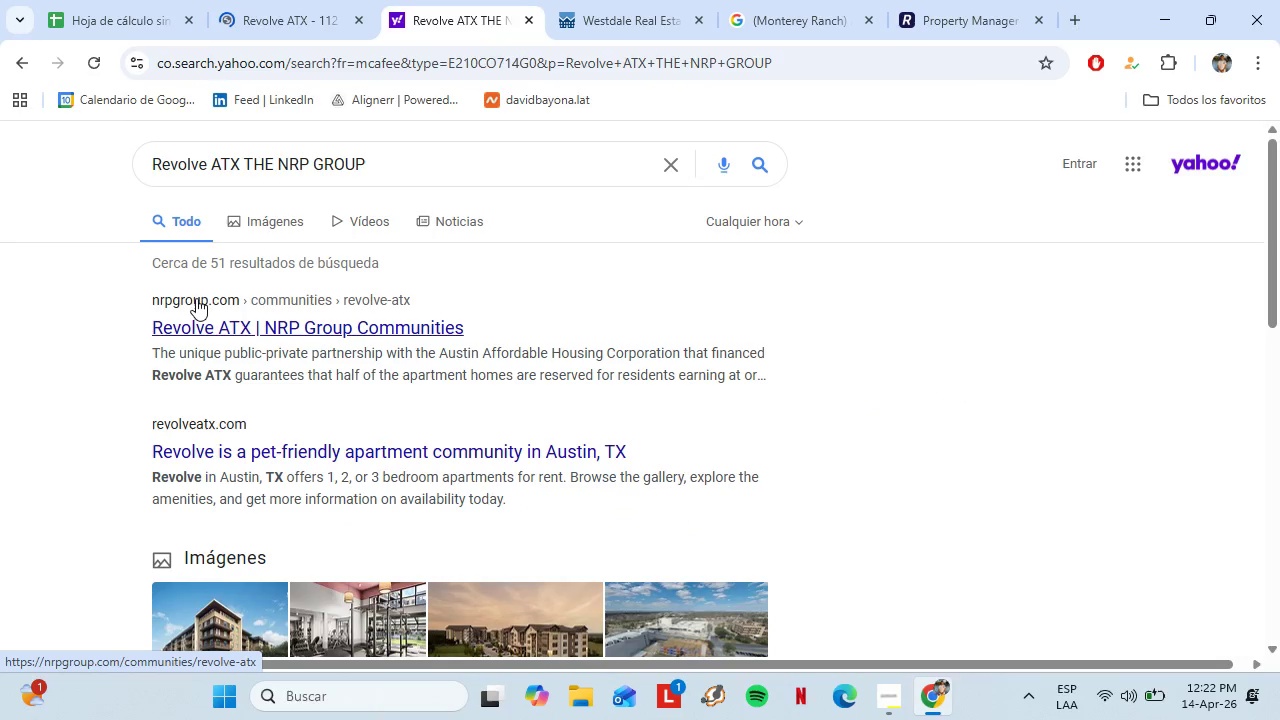 
left_click_drag(start_coordinate=[148, 296], to_coordinate=[240, 307])
 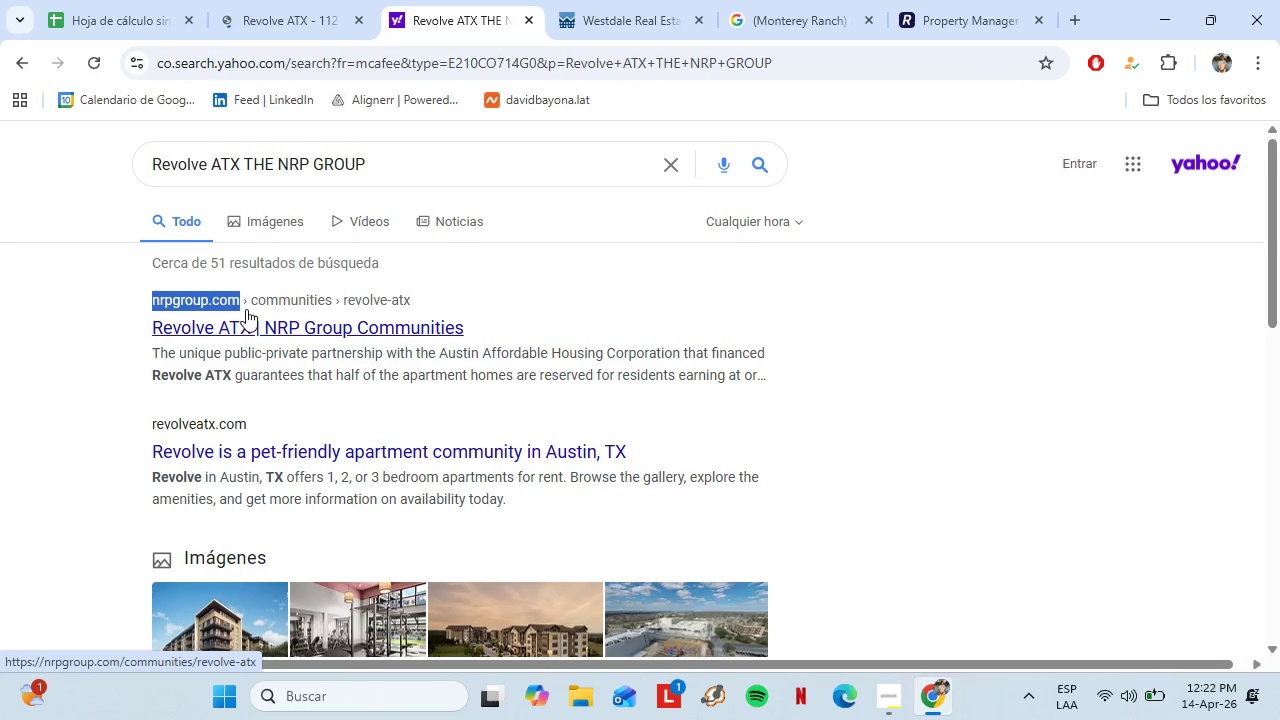 
hold_key(key=ControlLeft, duration=0.8)
 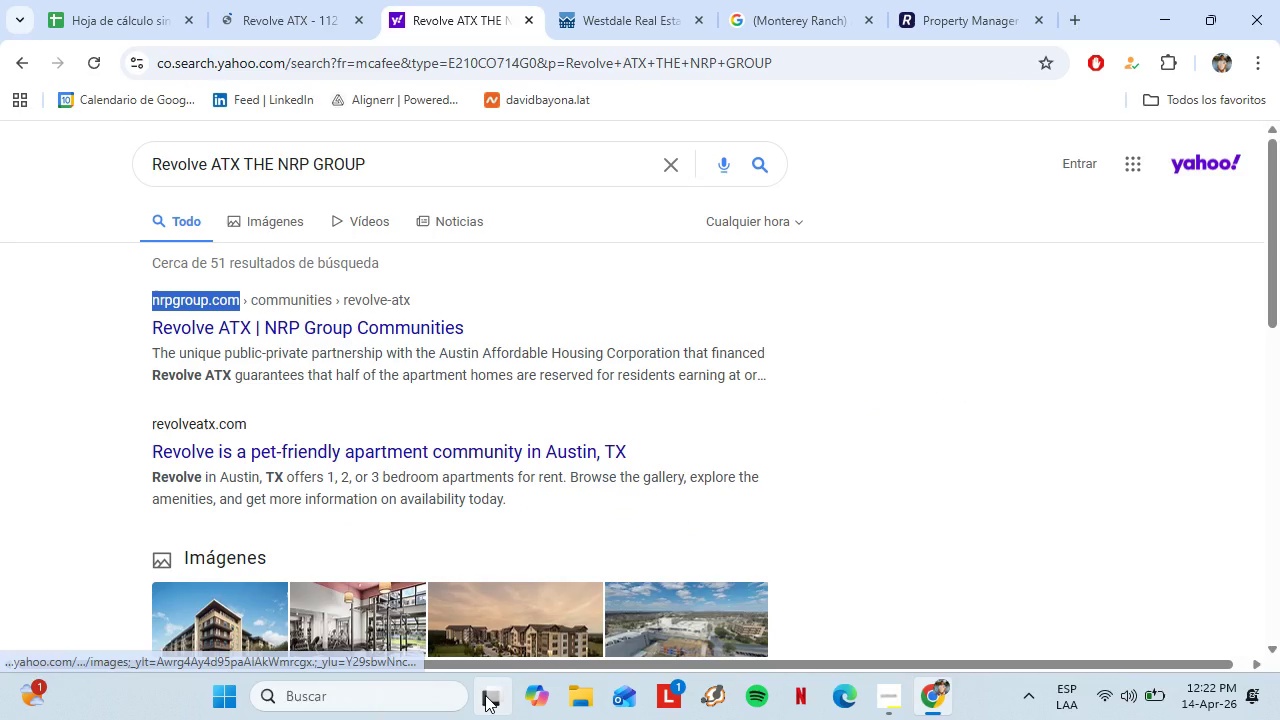 
hold_key(key=C, duration=0.31)
 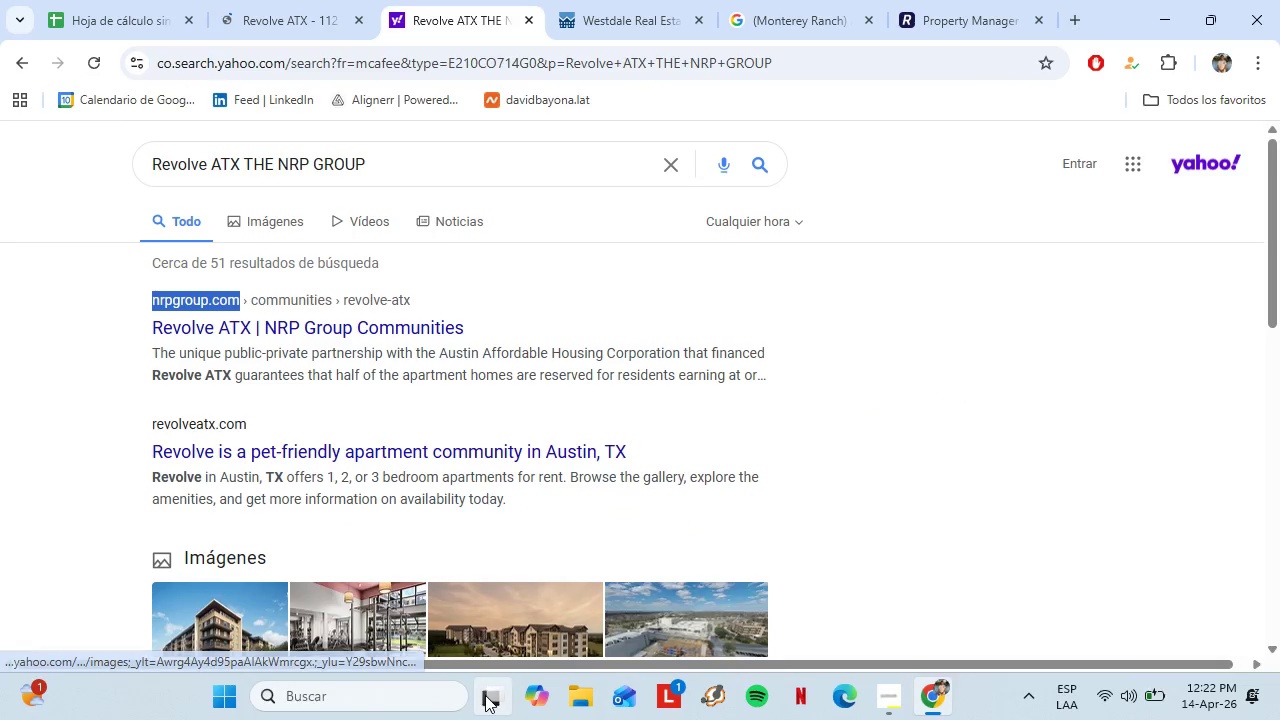 
left_click([485, 695])
 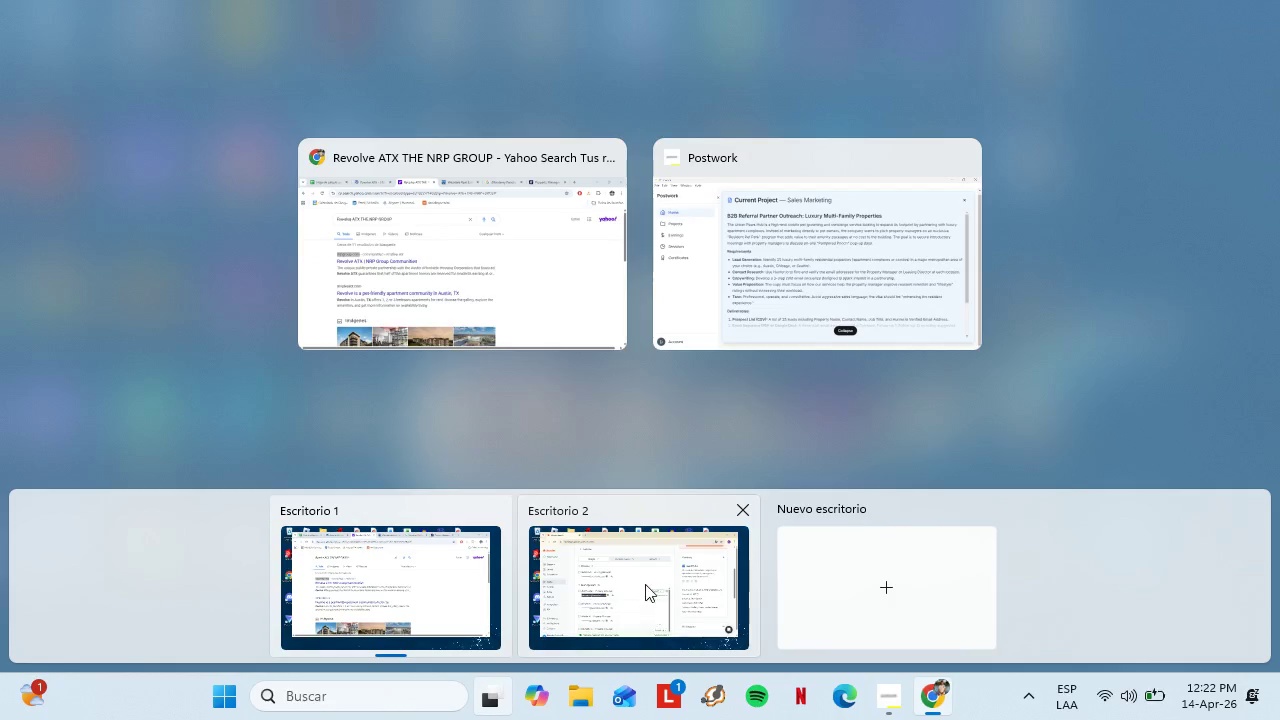 
left_click([645, 584])
 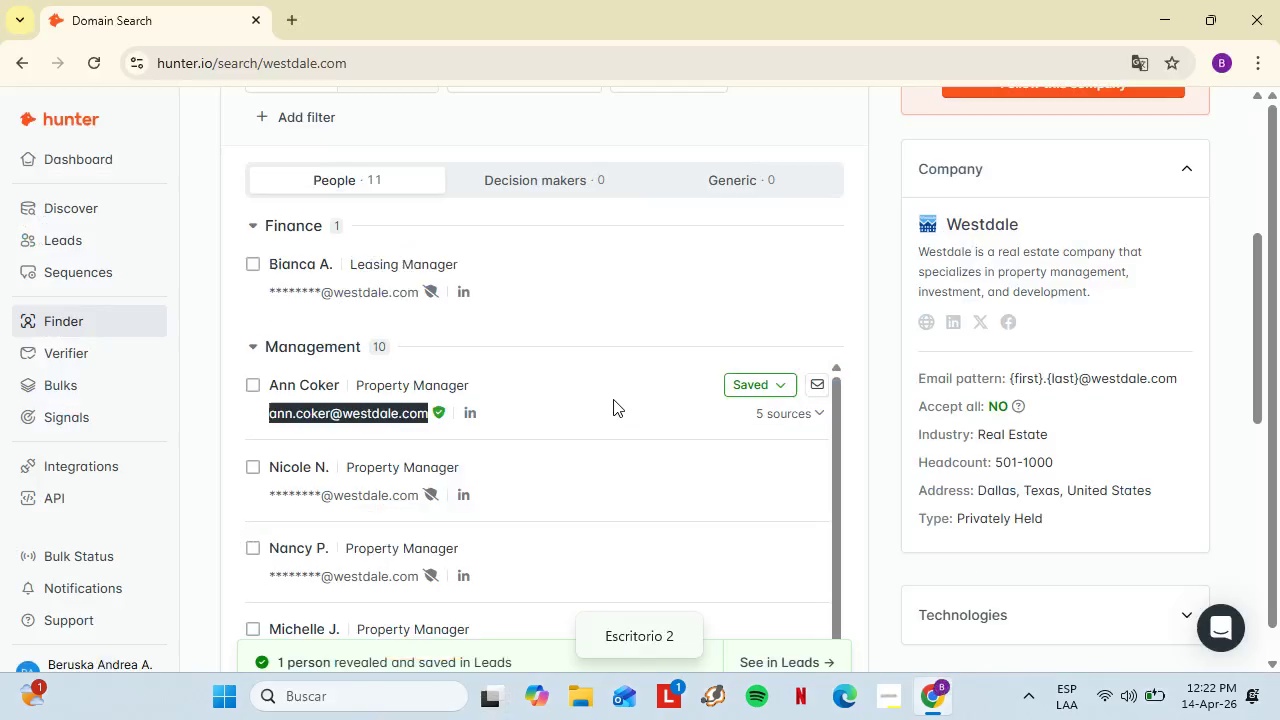 
scroll: coordinate [478, 323], scroll_direction: up, amount: 8.0
 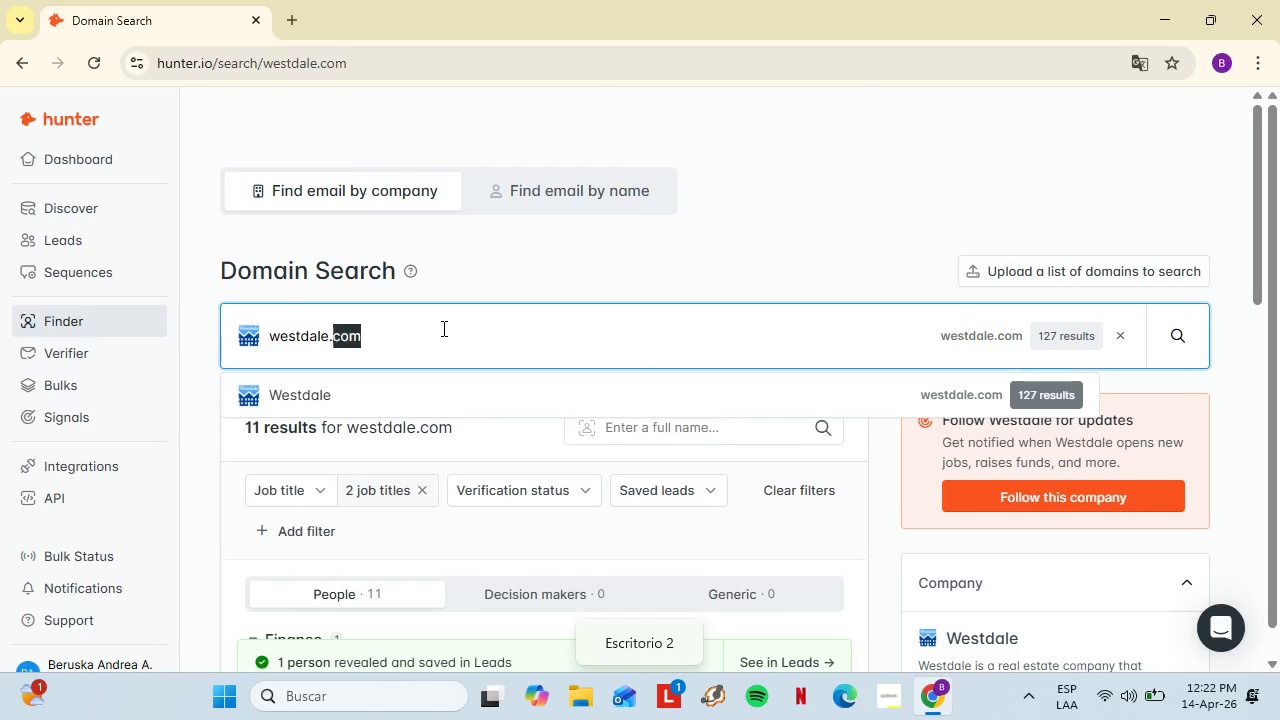 
double_click([442, 328])
 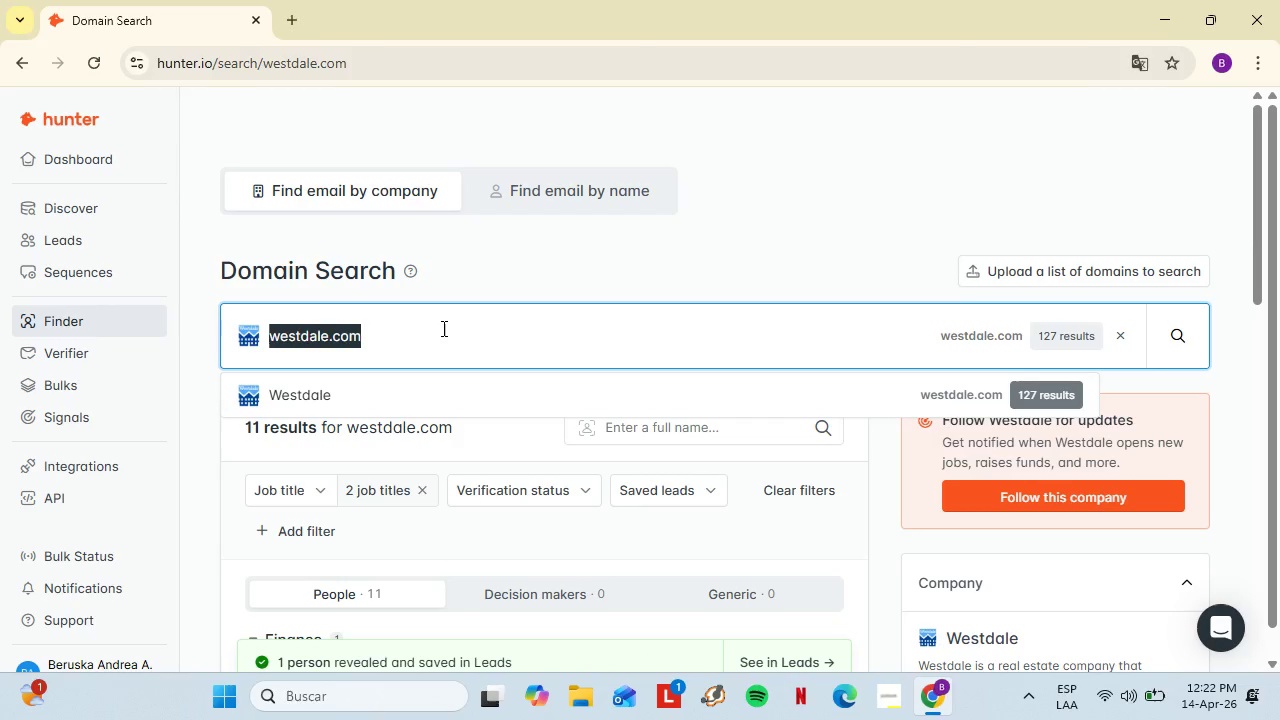 
triple_click([442, 328])
 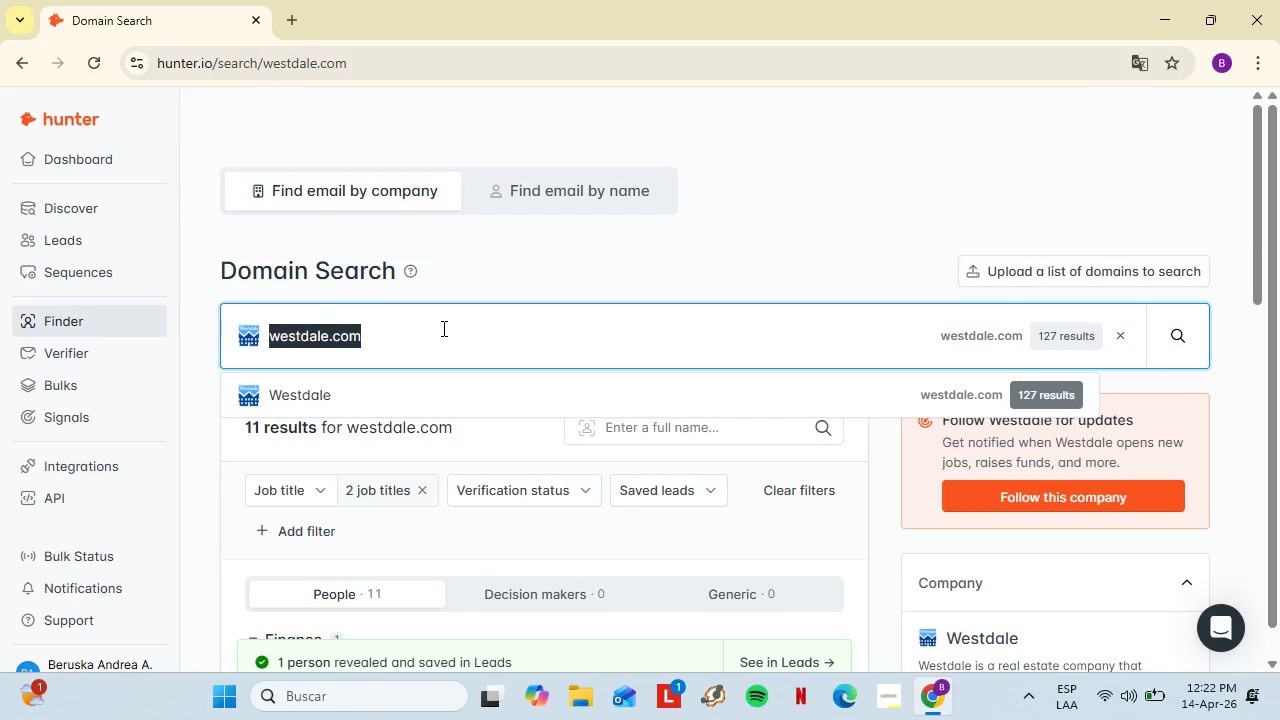 
key(Control+V)
 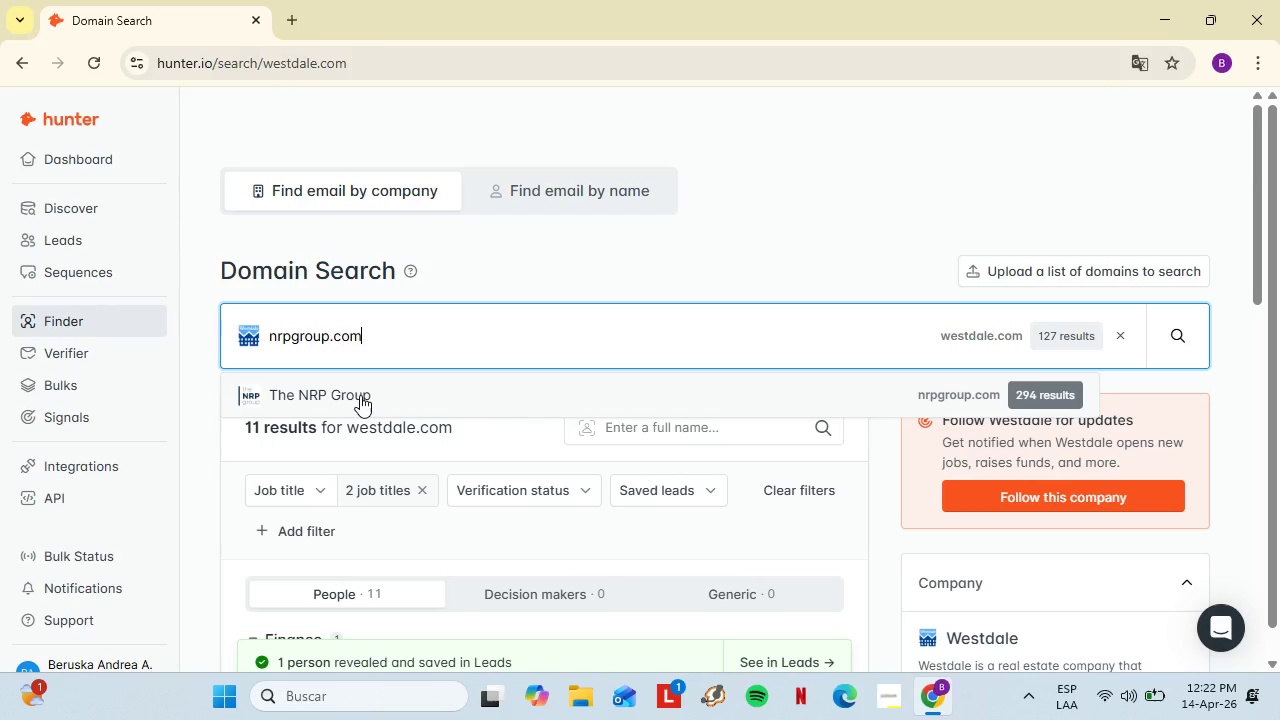 
left_click([360, 395])
 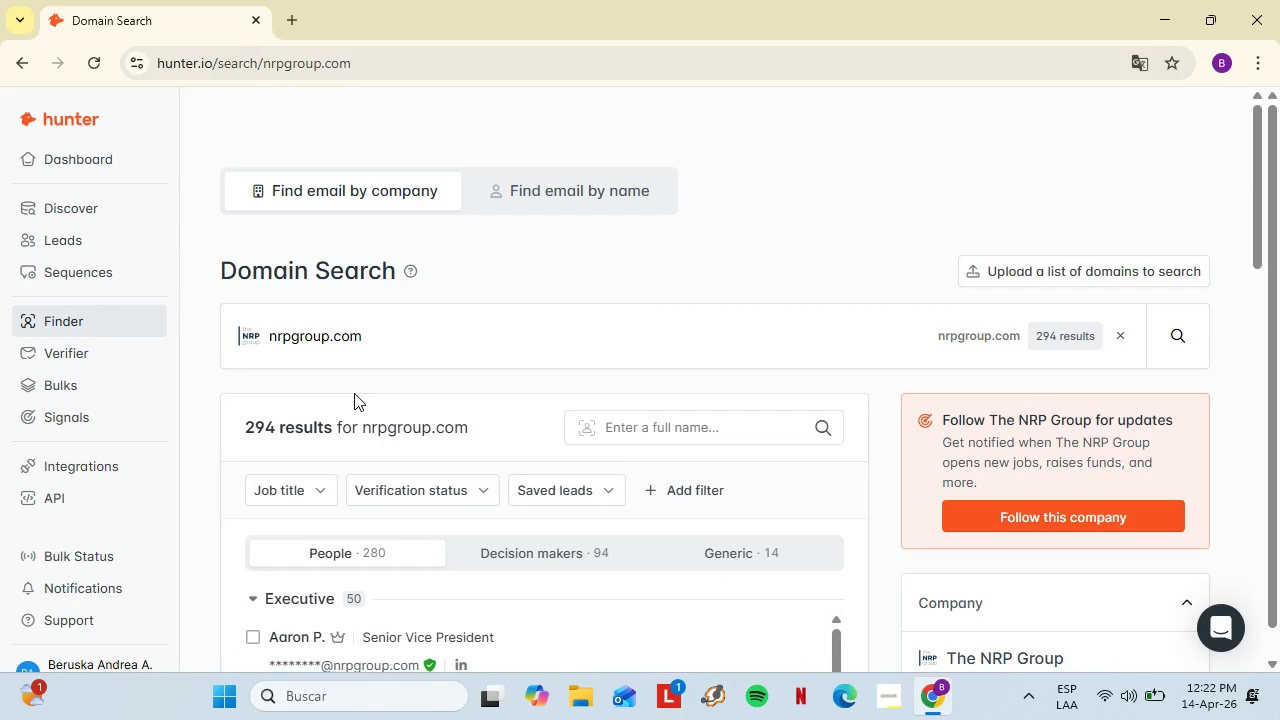 
scroll: coordinate [342, 394], scroll_direction: down, amount: 3.0
 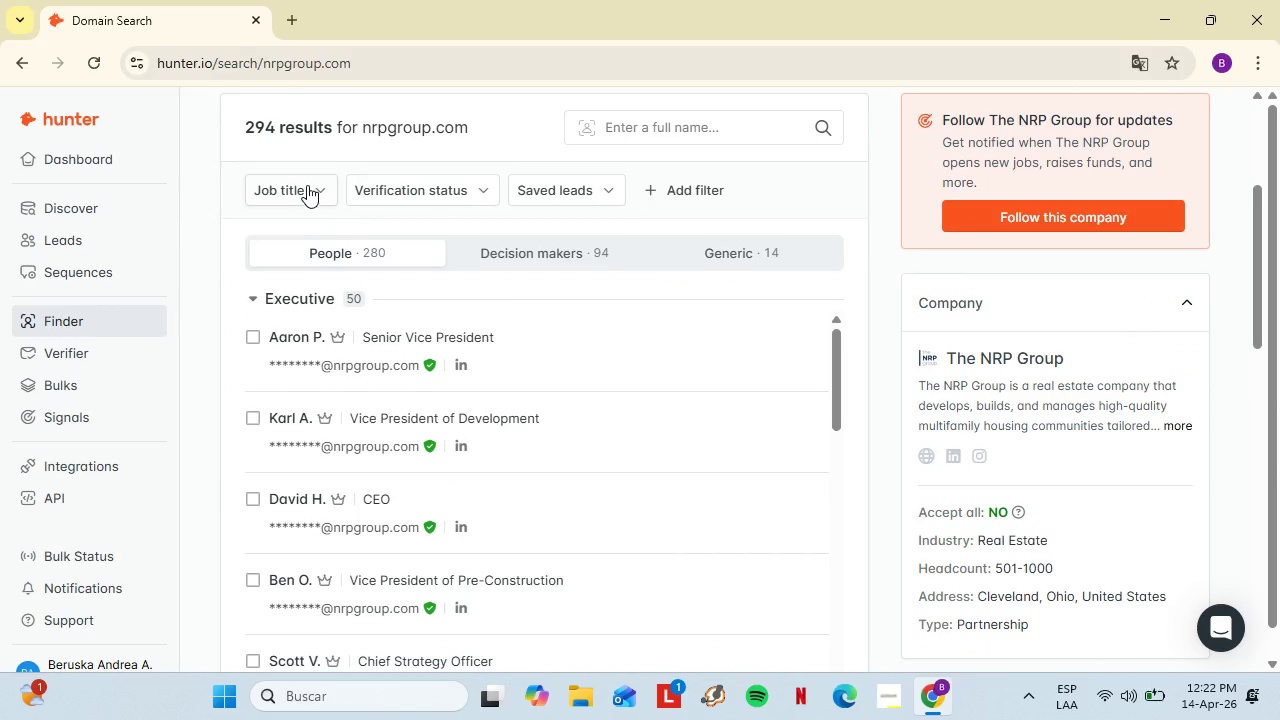 
left_click([308, 185])
 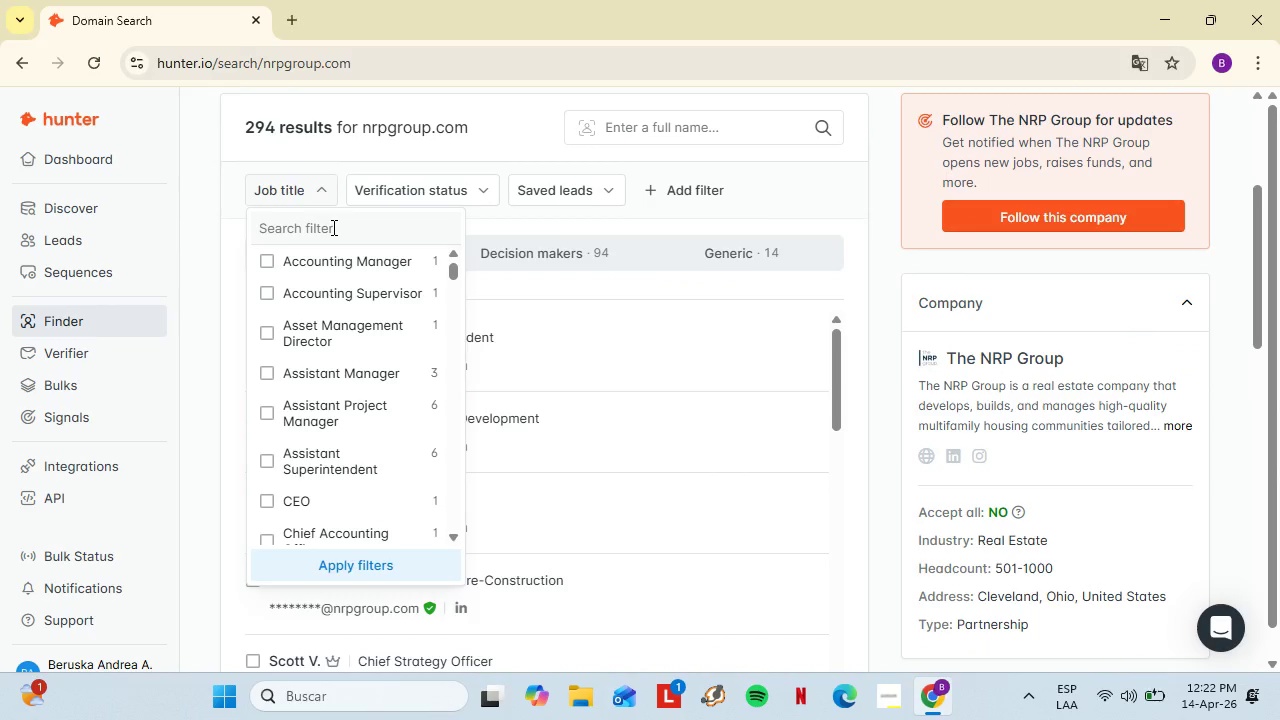 
left_click([332, 227])
 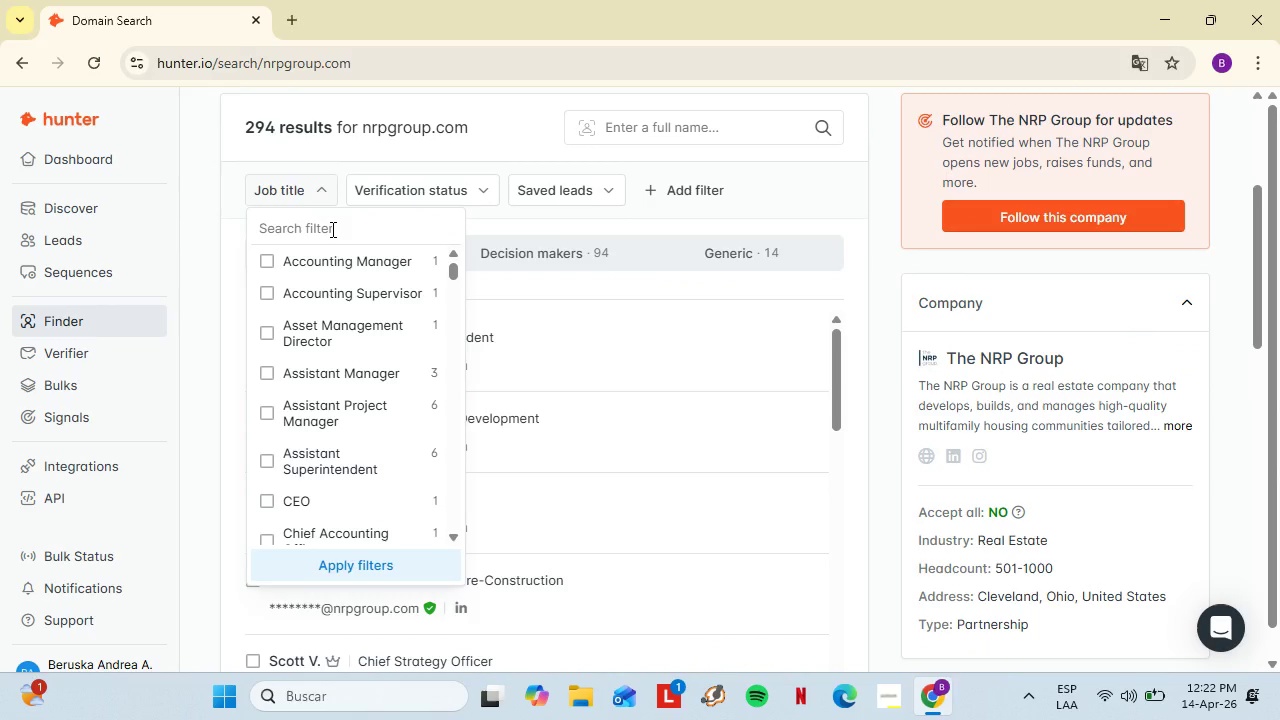 
type(leas)
 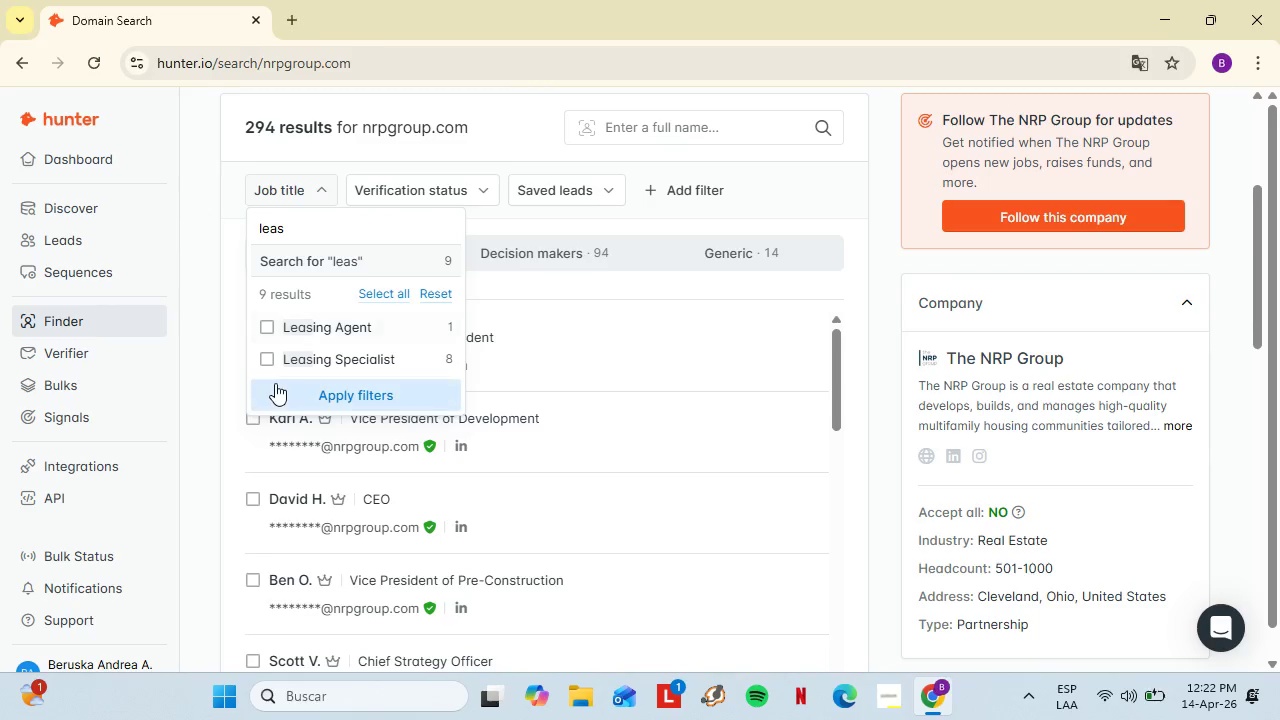 
left_click([266, 355])
 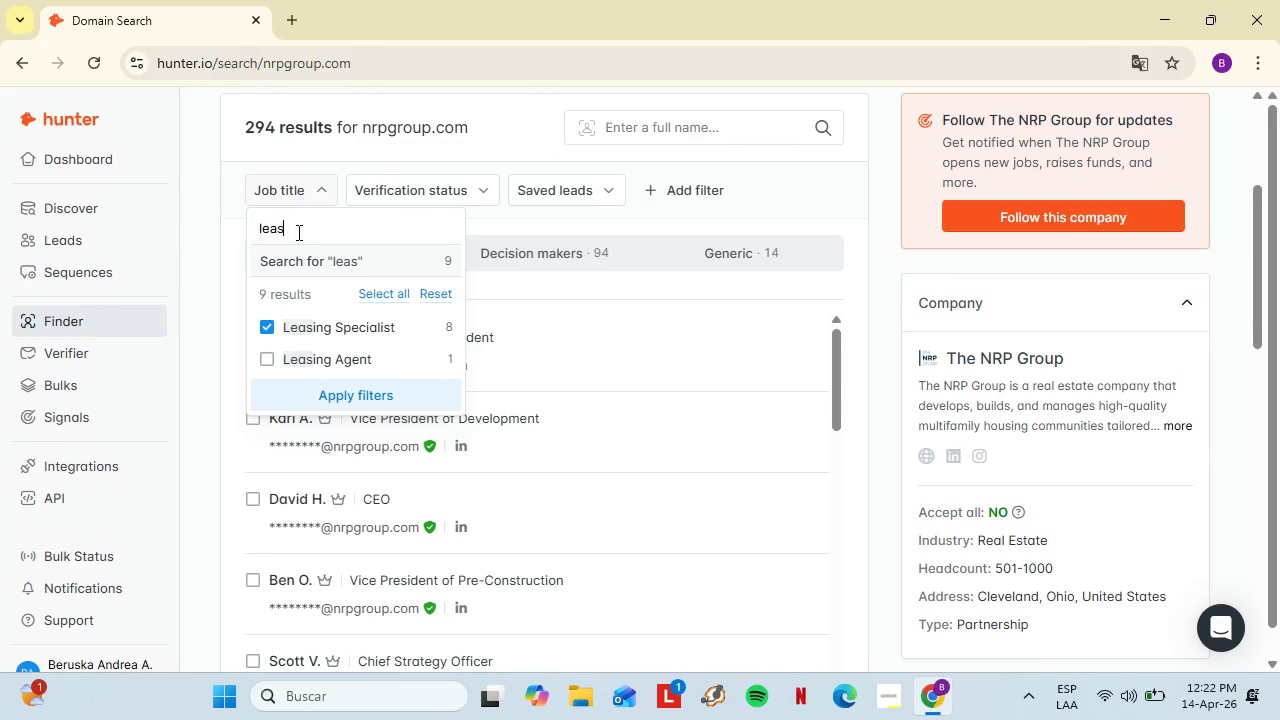 
double_click([297, 232])
 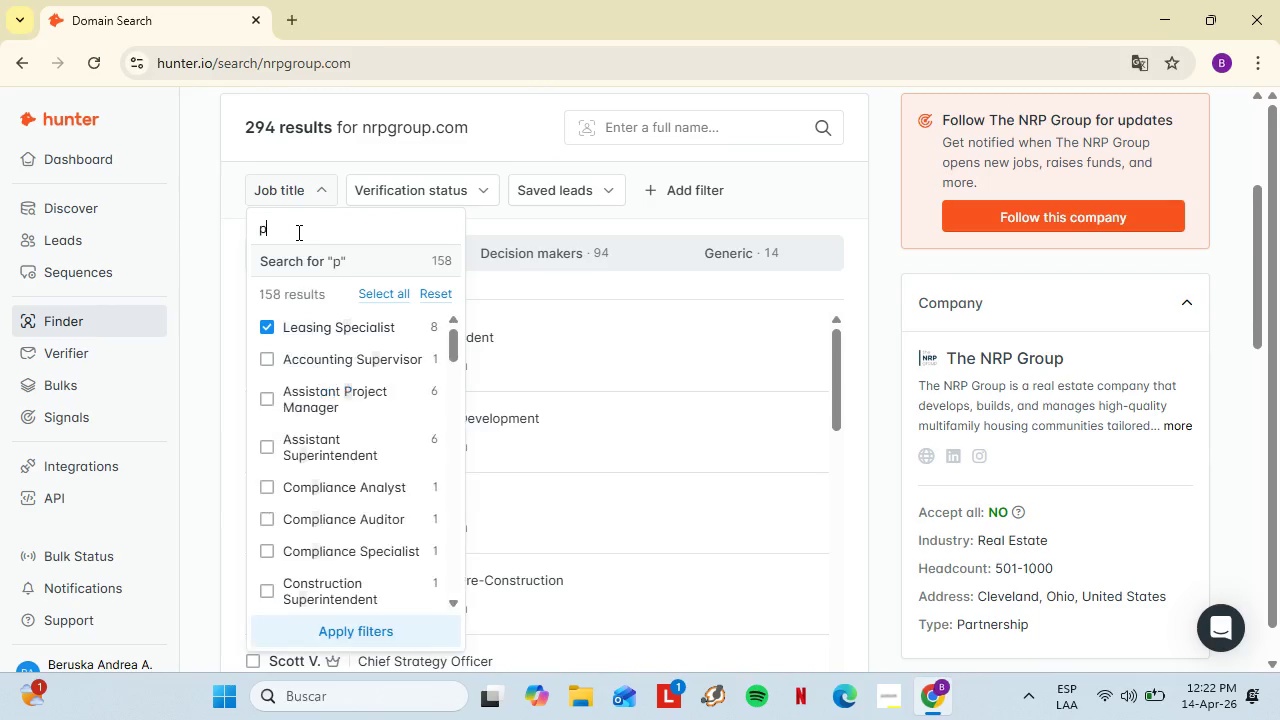 
type(prop)
 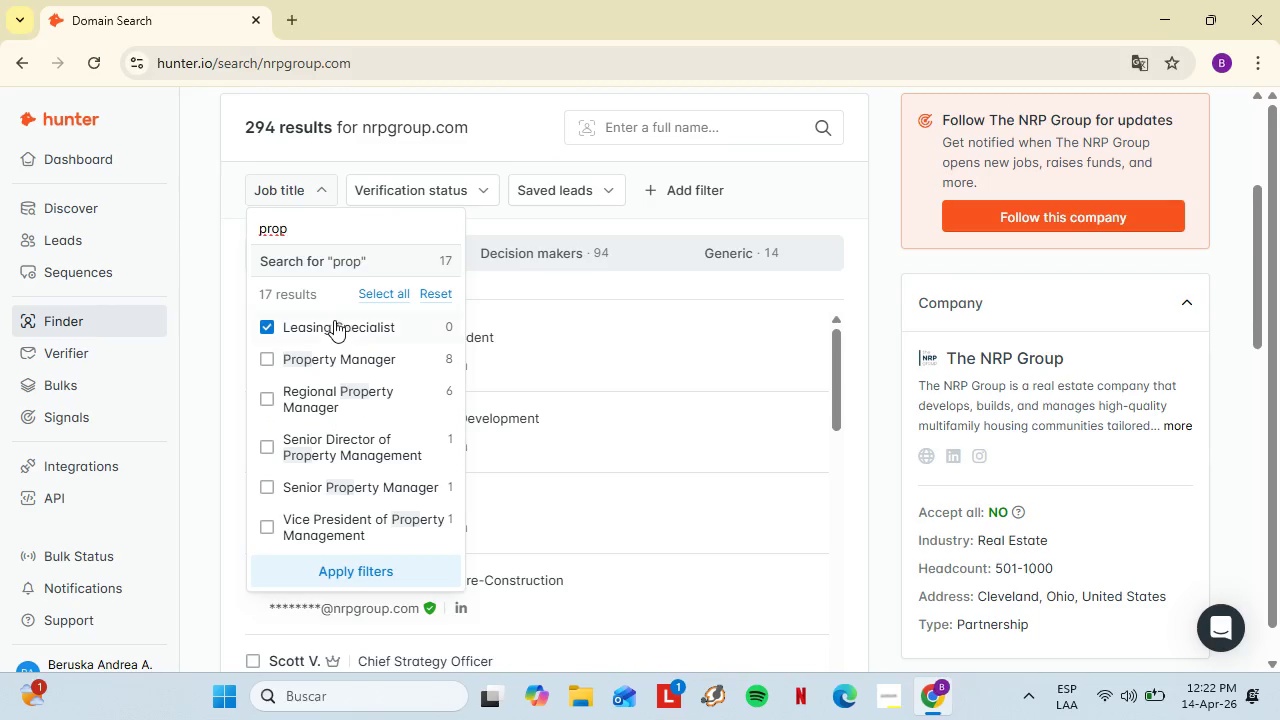 
left_click([288, 350])
 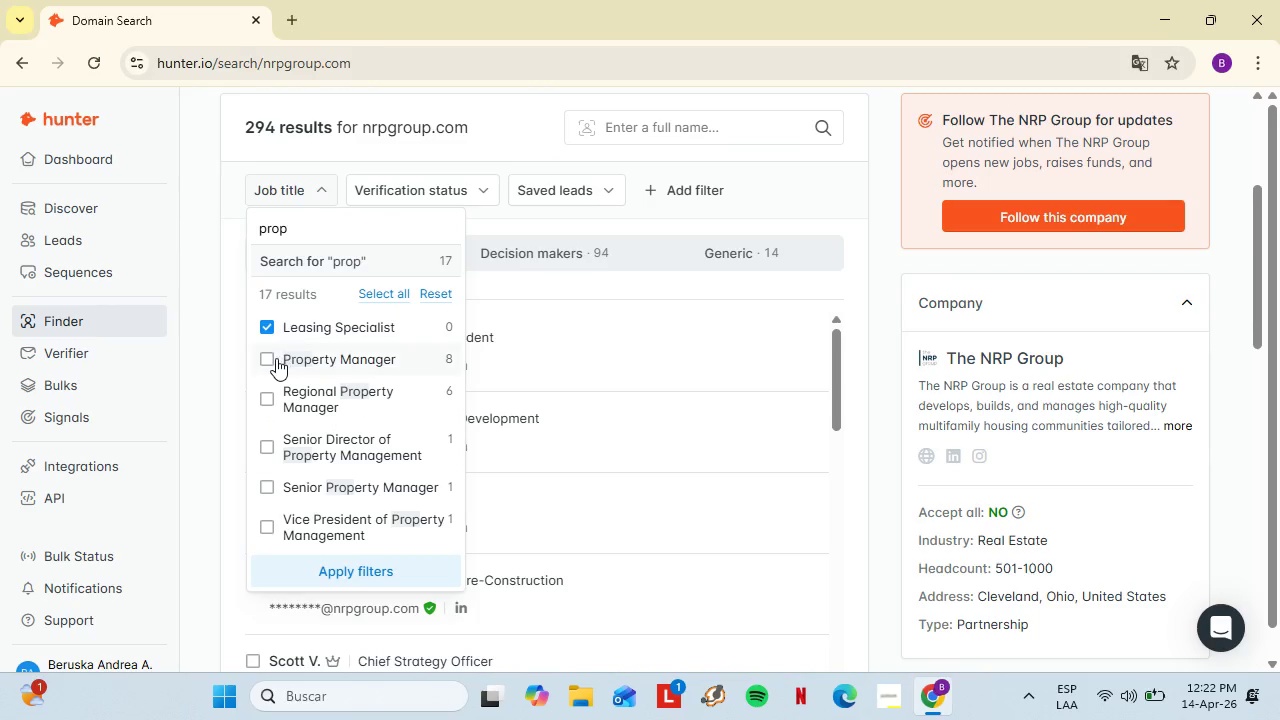 
left_click([276, 358])
 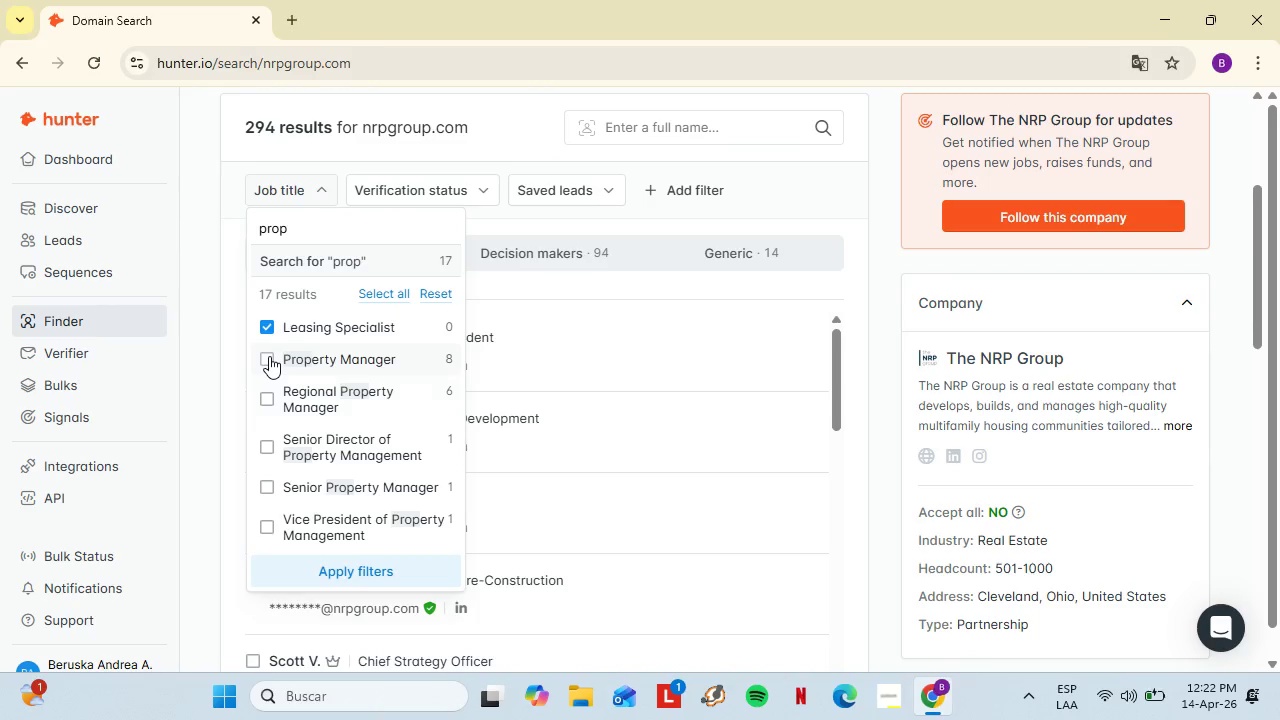 
left_click([269, 356])
 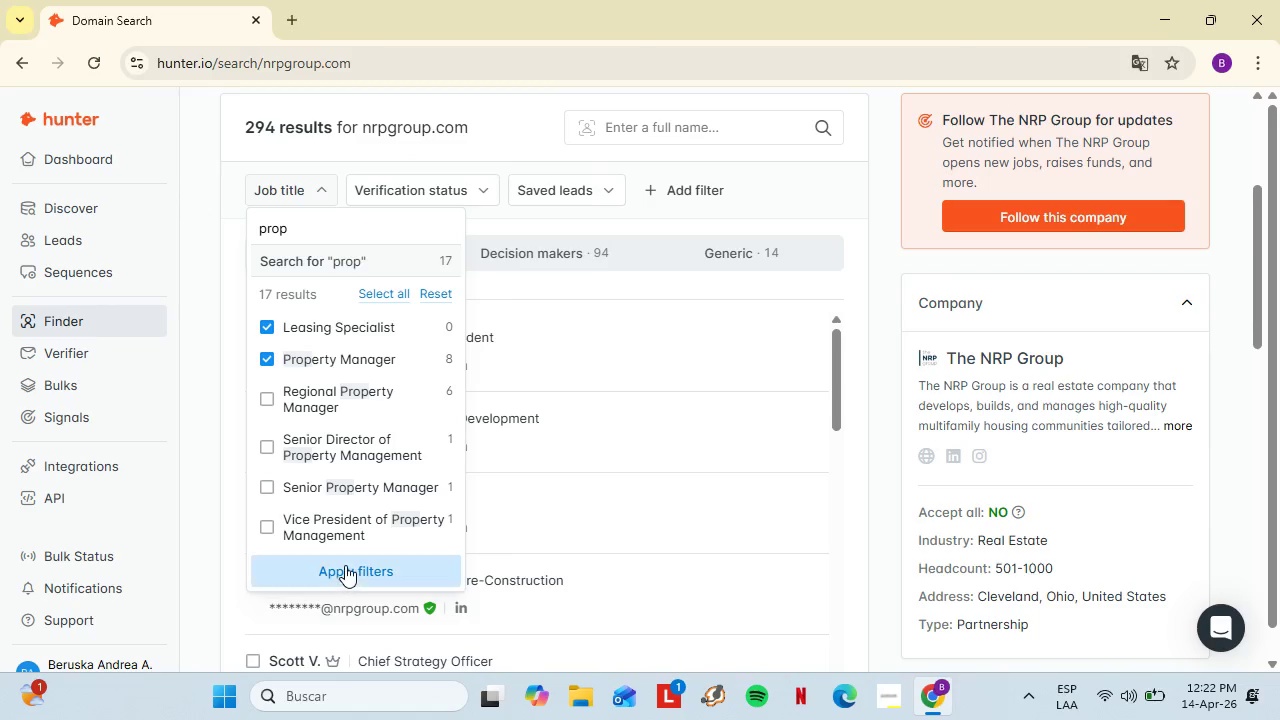 
left_click([345, 565])
 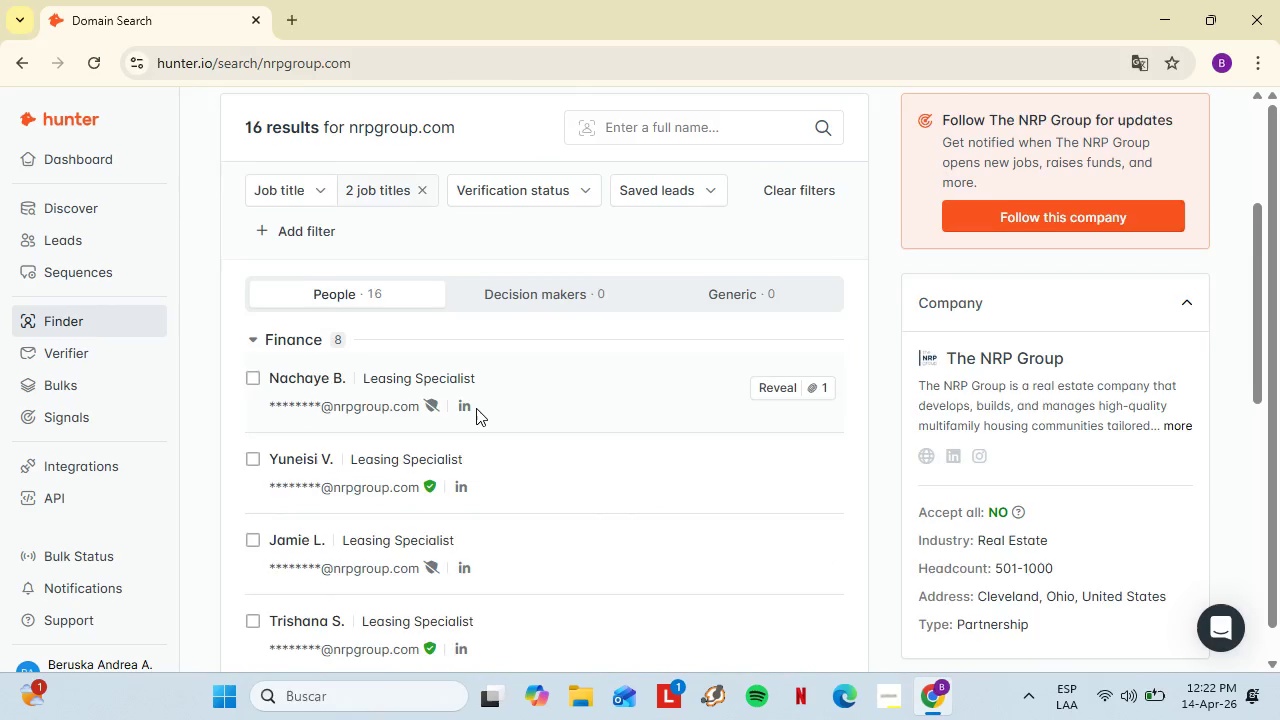 
scroll: coordinate [477, 428], scroll_direction: down, amount: 6.0
 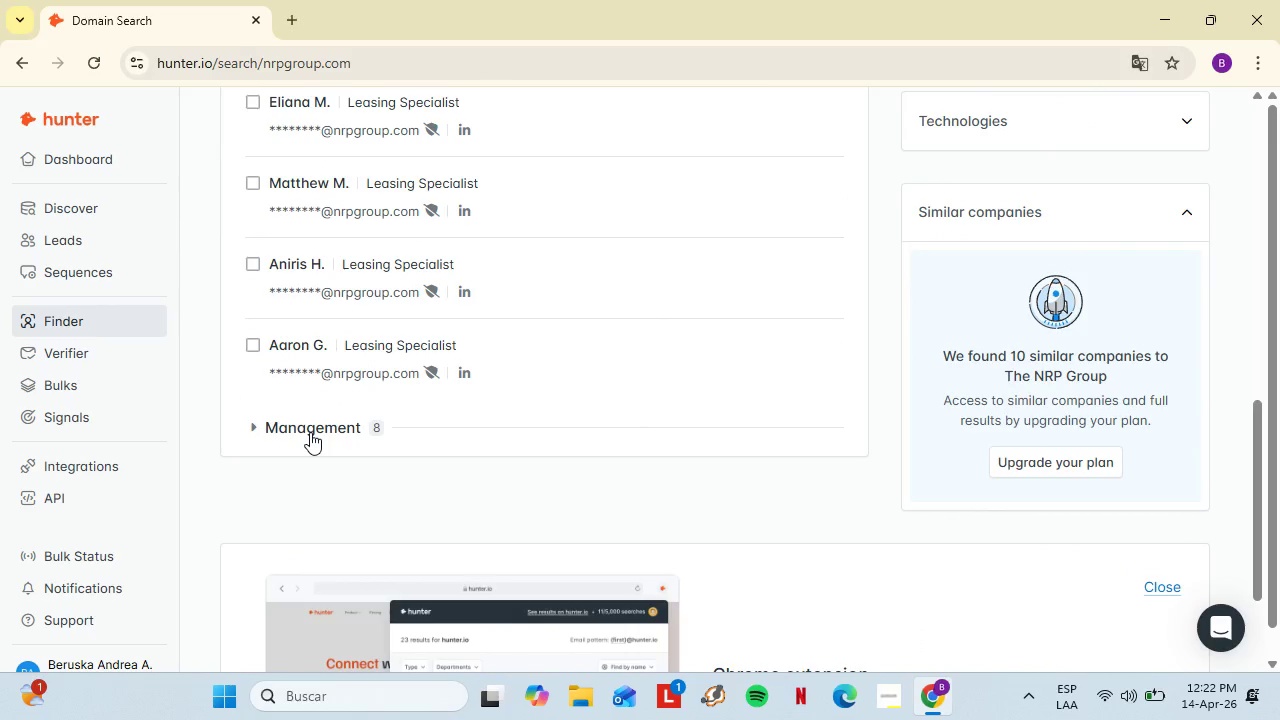 
left_click([310, 432])
 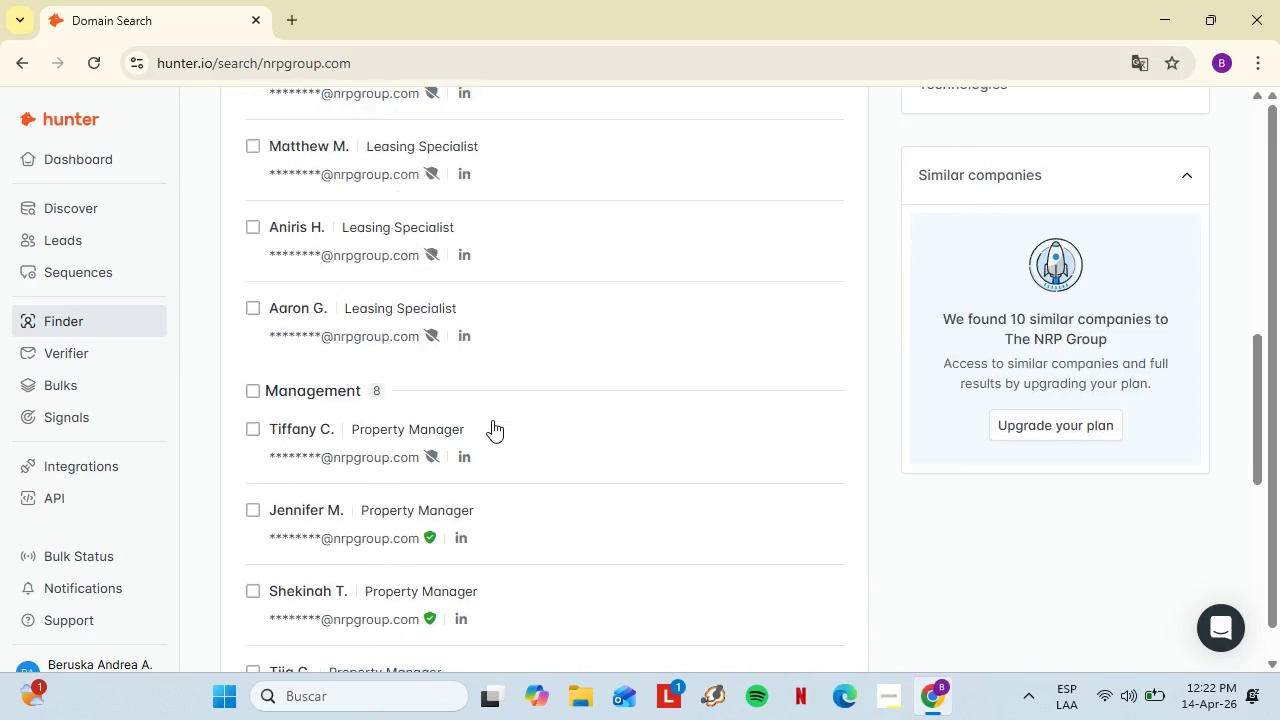 
scroll: coordinate [492, 420], scroll_direction: down, amount: 2.0
 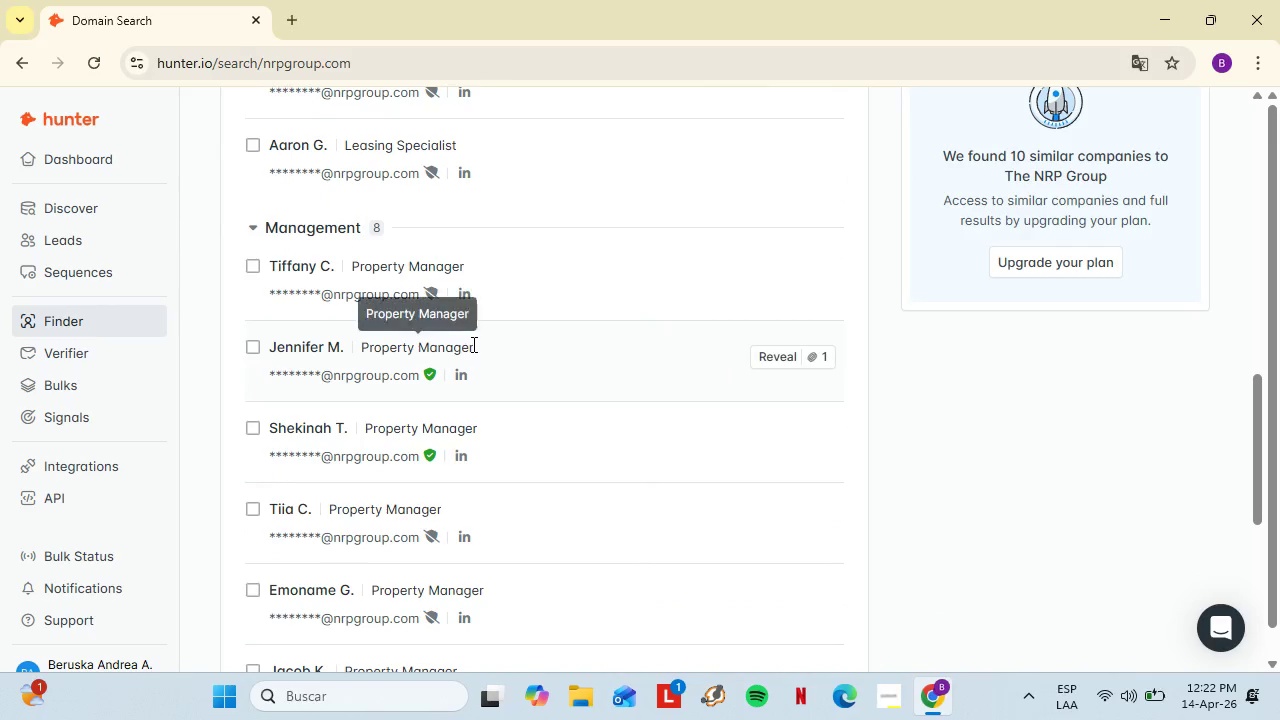 
left_click([472, 344])
 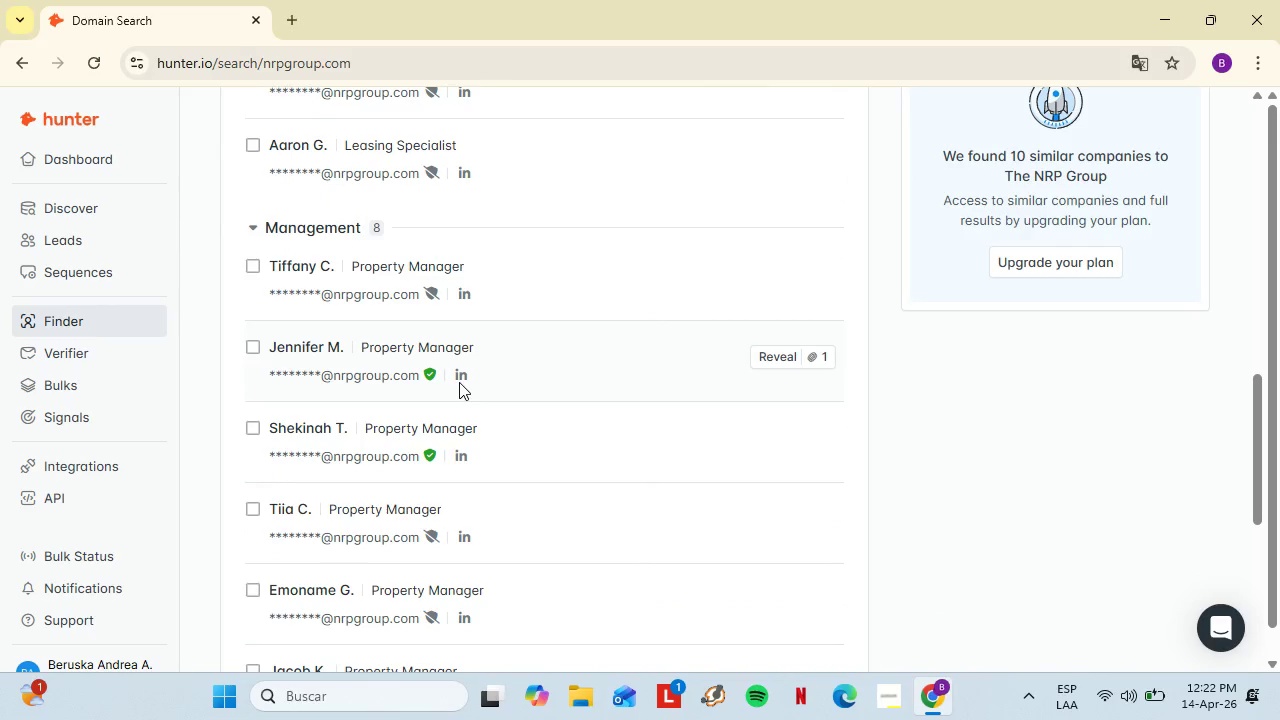 
left_click([459, 382])
 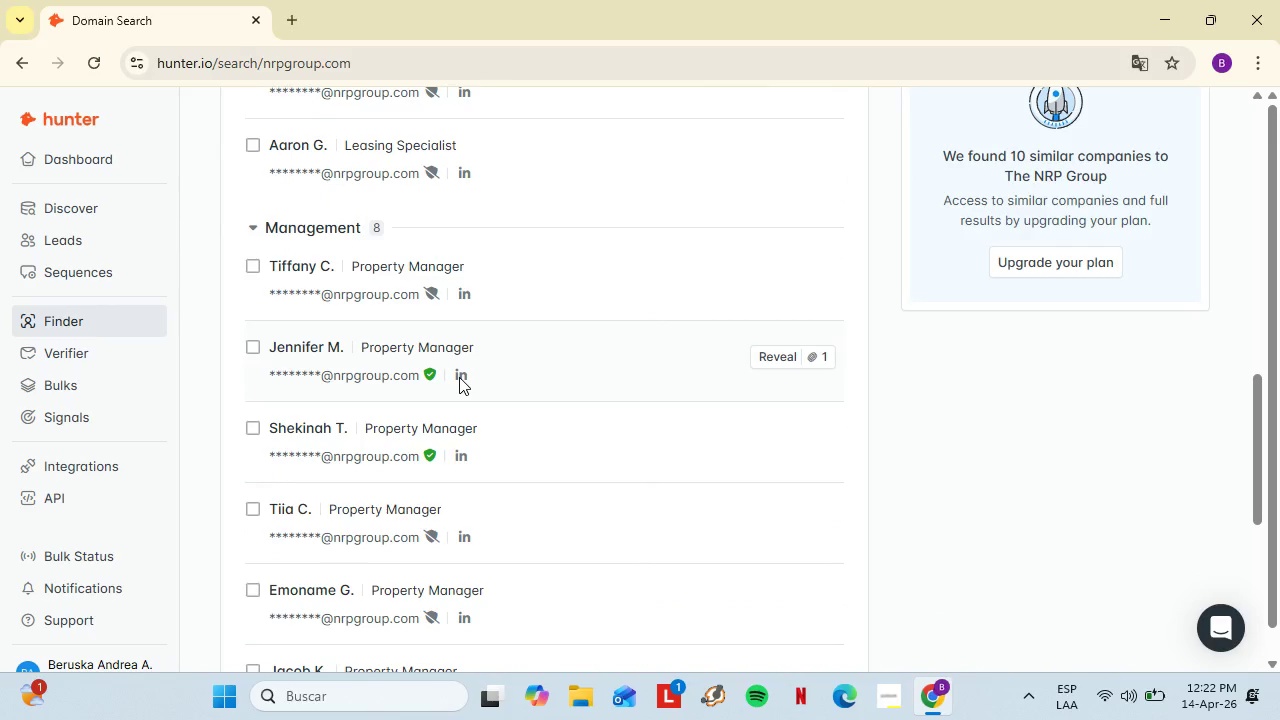 
left_click([459, 377])
 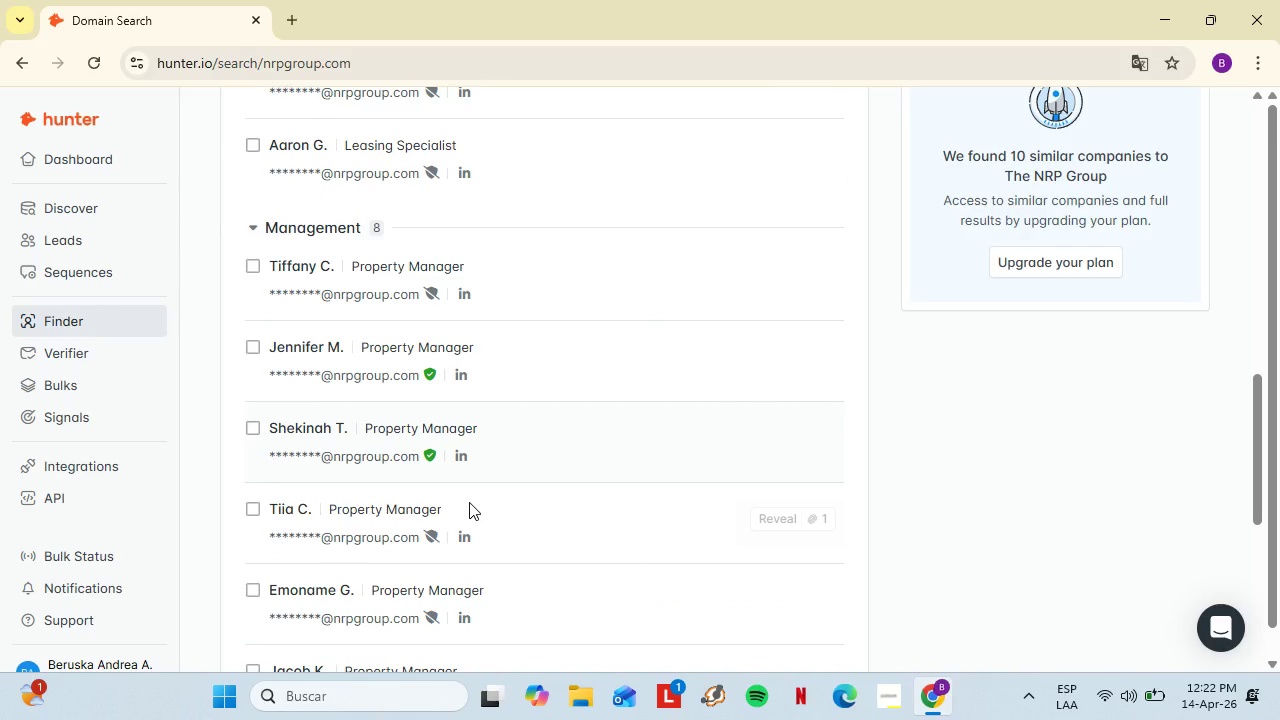 
scroll: coordinate [468, 502], scroll_direction: down, amount: 4.0
 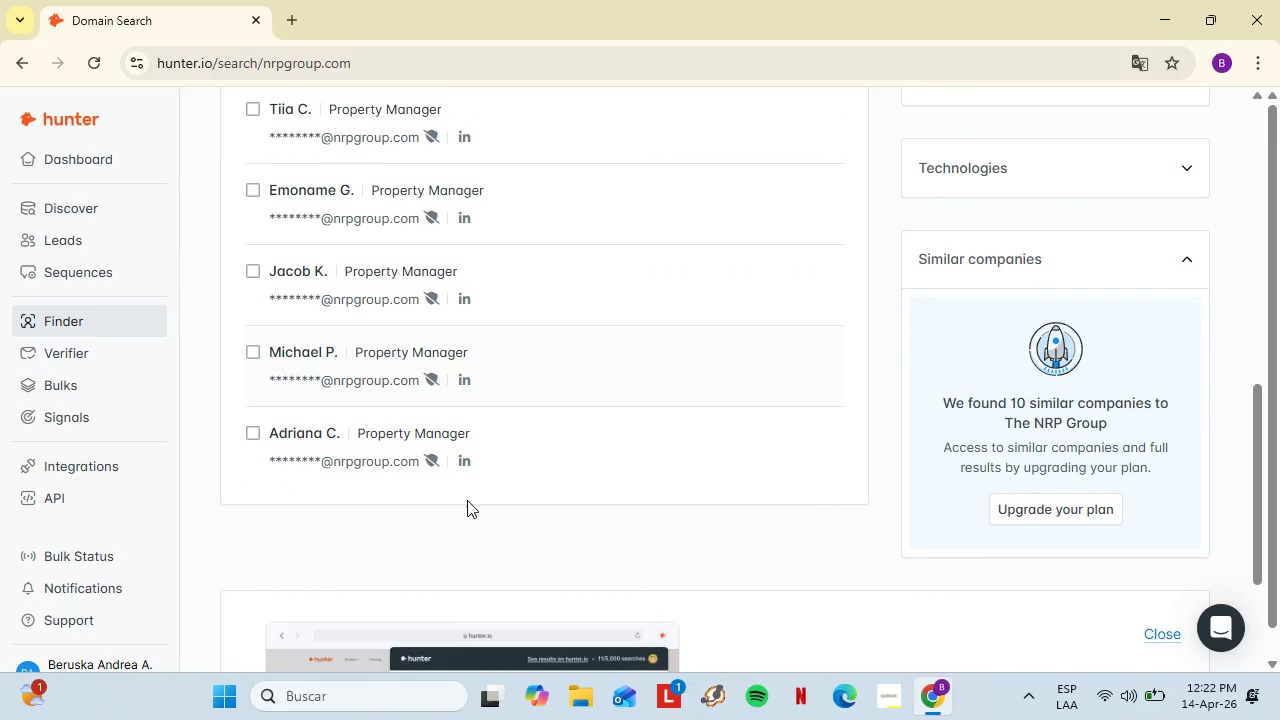 
scroll: coordinate [466, 500], scroll_direction: up, amount: 4.0
 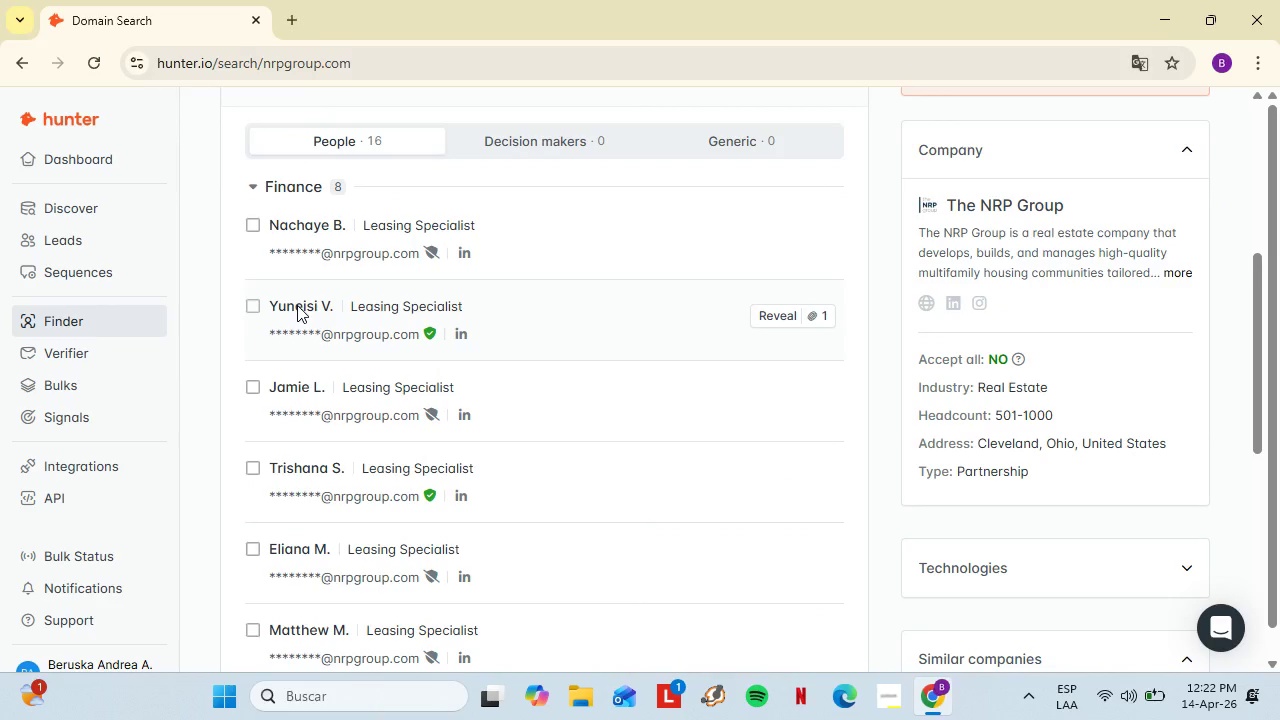 
left_click([297, 305])
 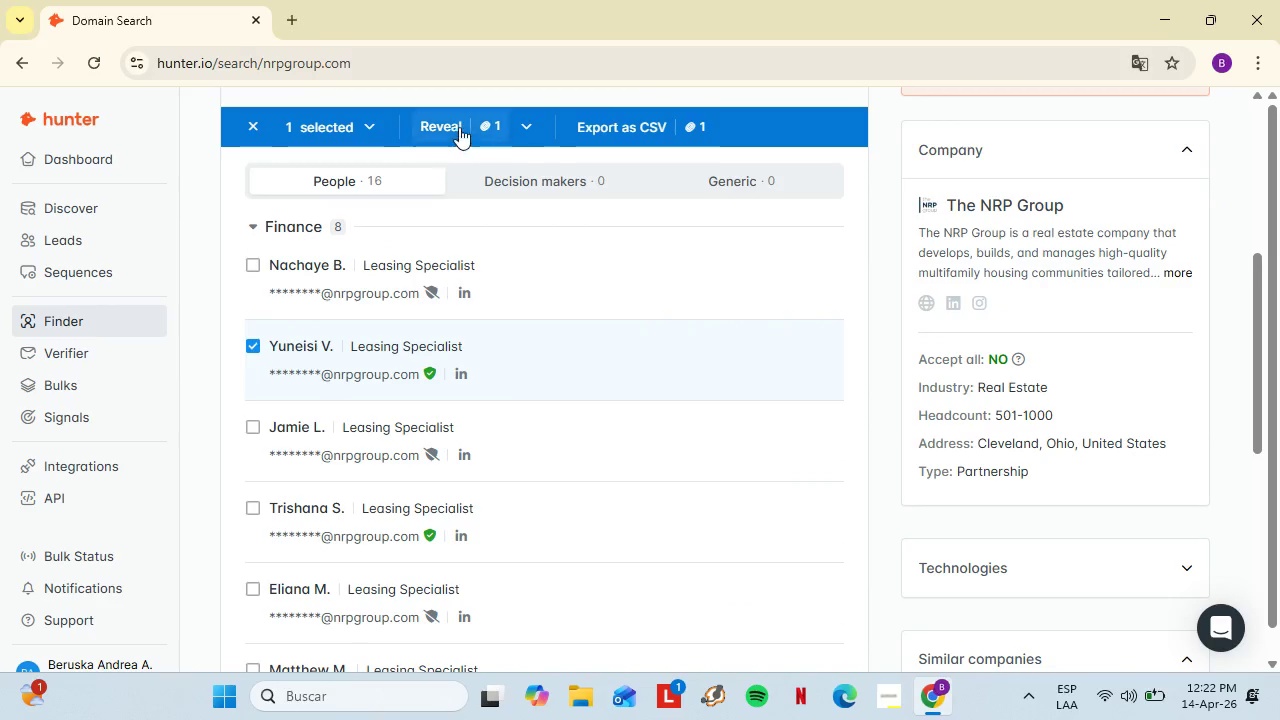 
left_click([378, 121])
 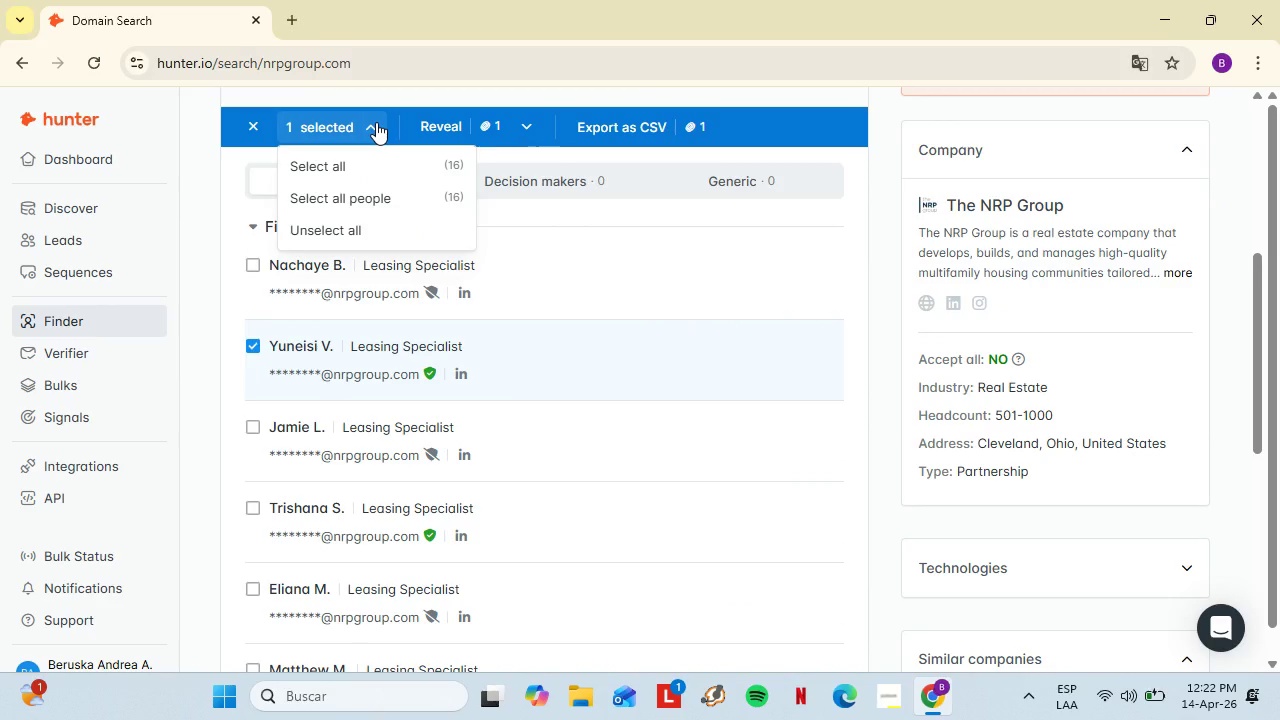 
left_click([376, 122])
 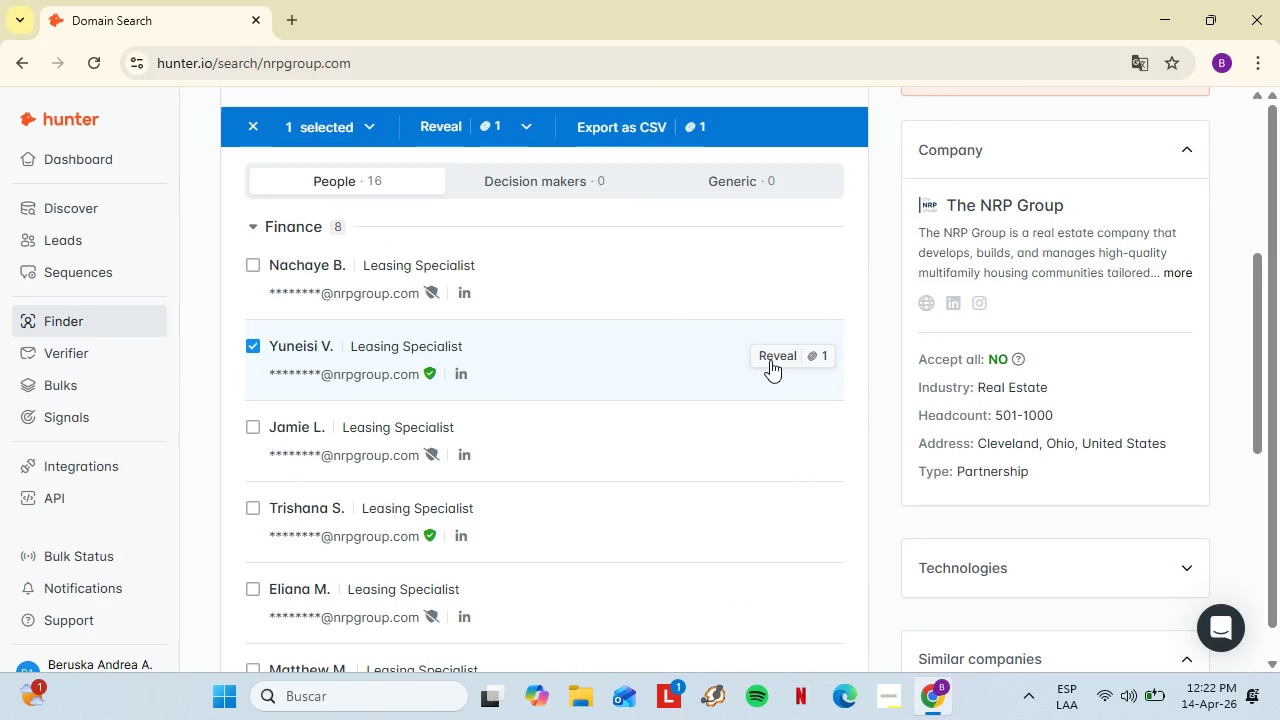 
left_click([770, 360])
 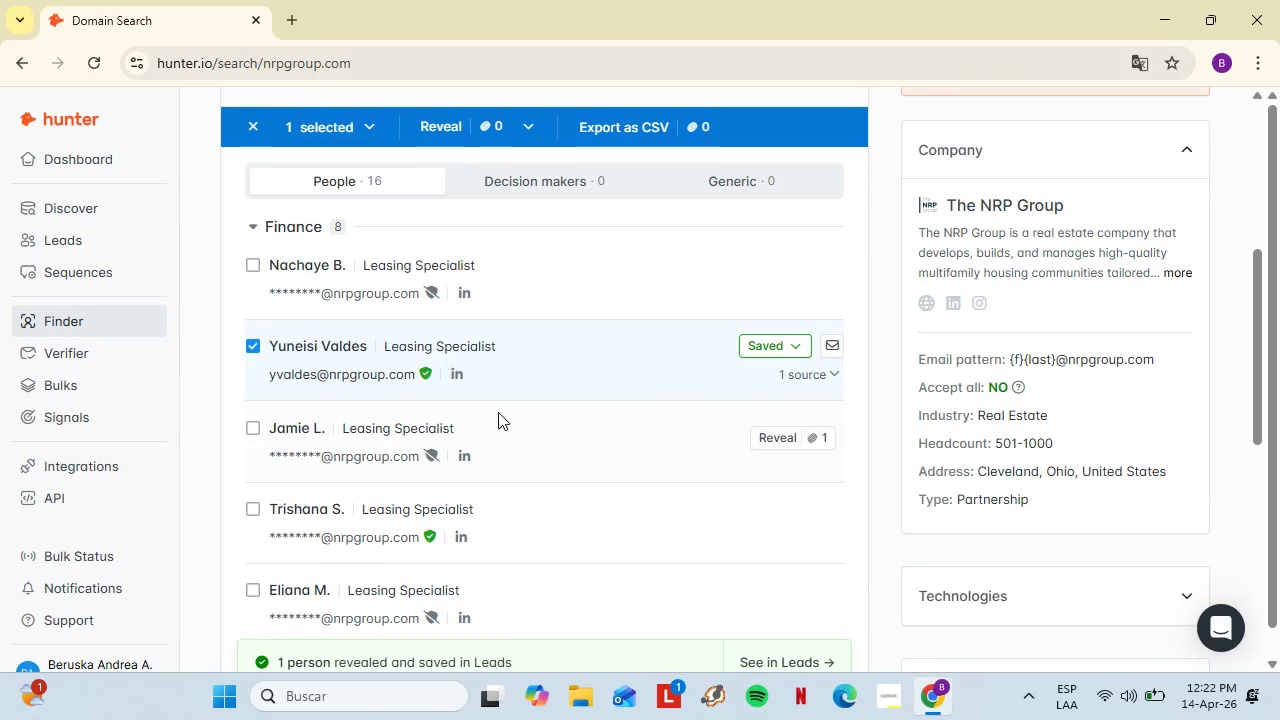 
scroll: coordinate [437, 428], scroll_direction: down, amount: 7.0
 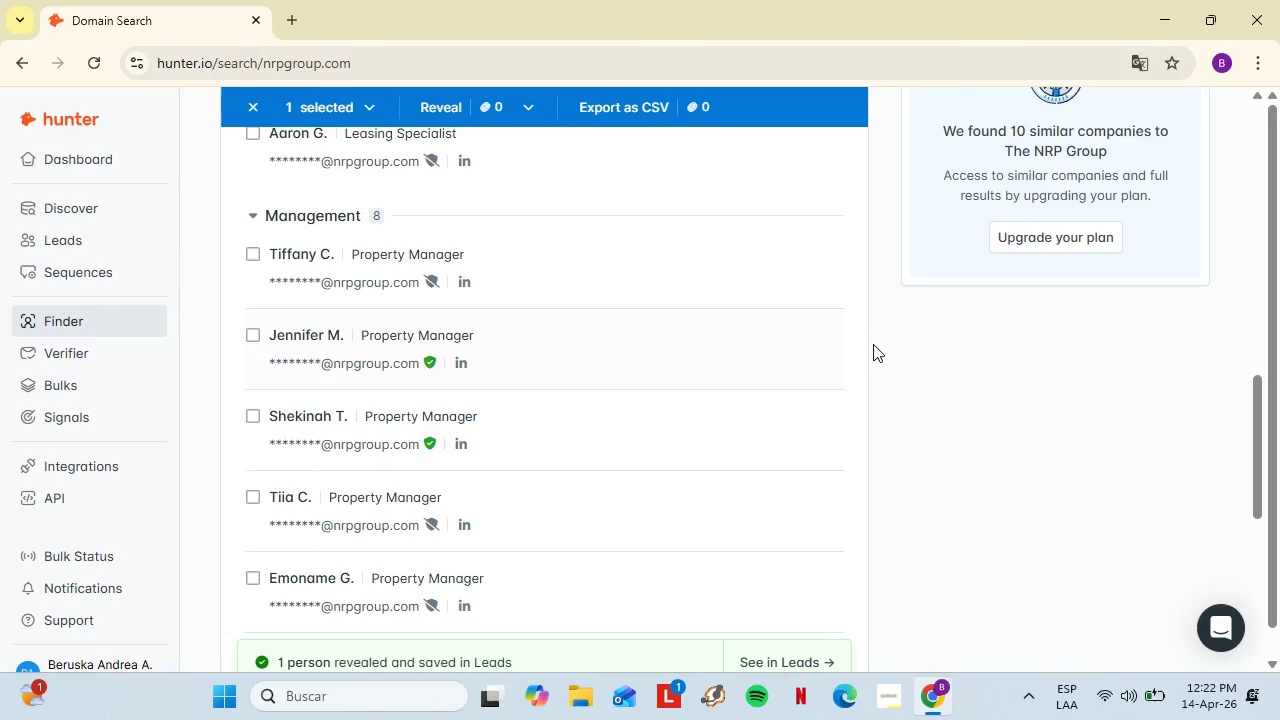 
left_click([788, 346])
 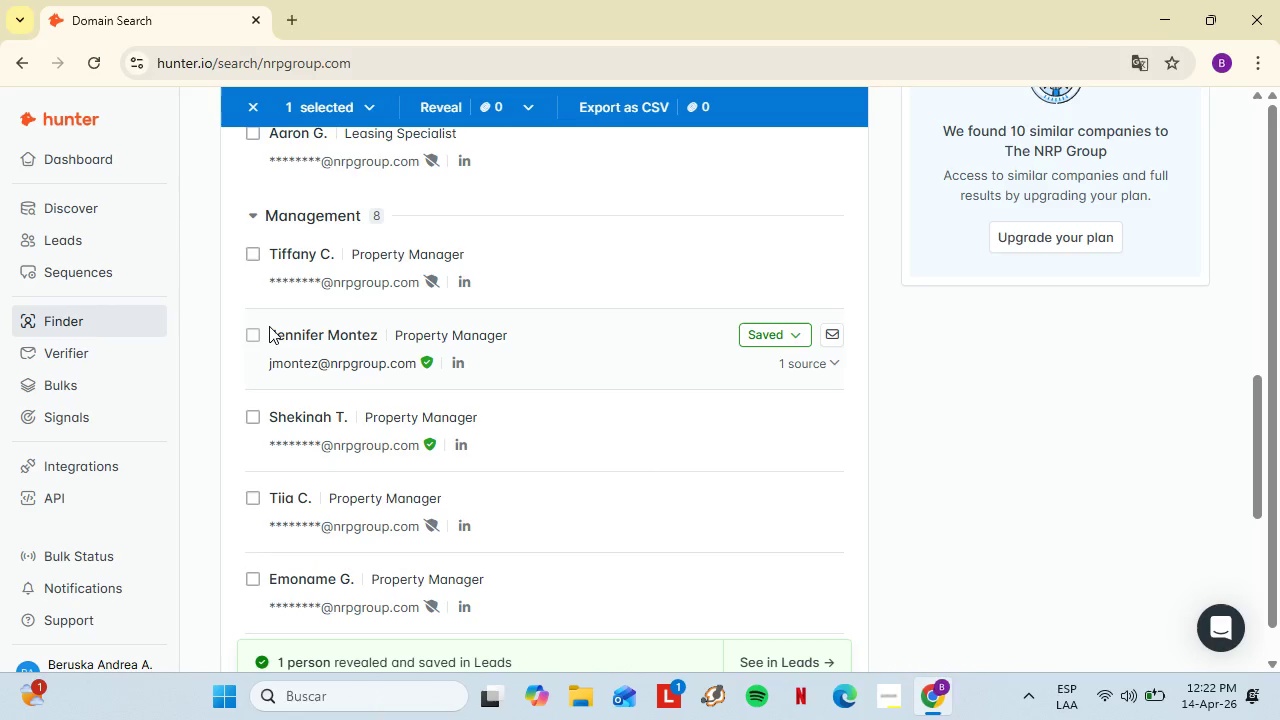 
left_click_drag(start_coordinate=[270, 333], to_coordinate=[376, 335])
 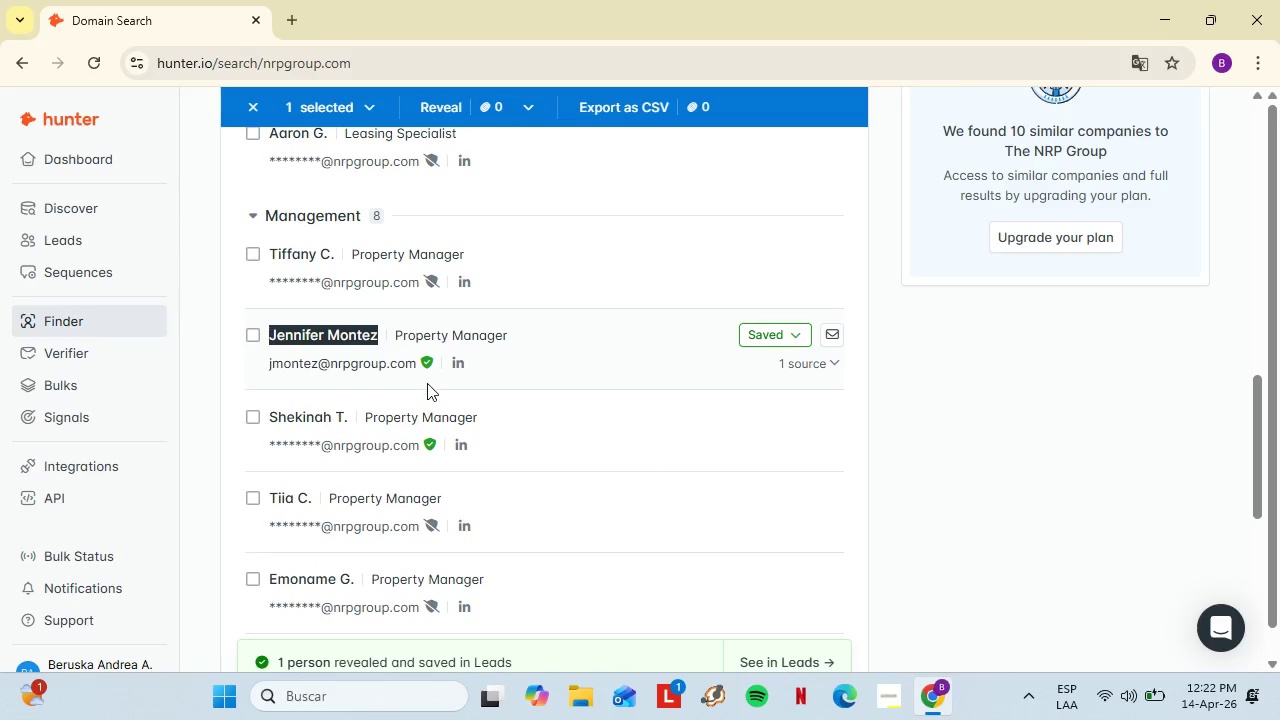 
key(Control+C)
 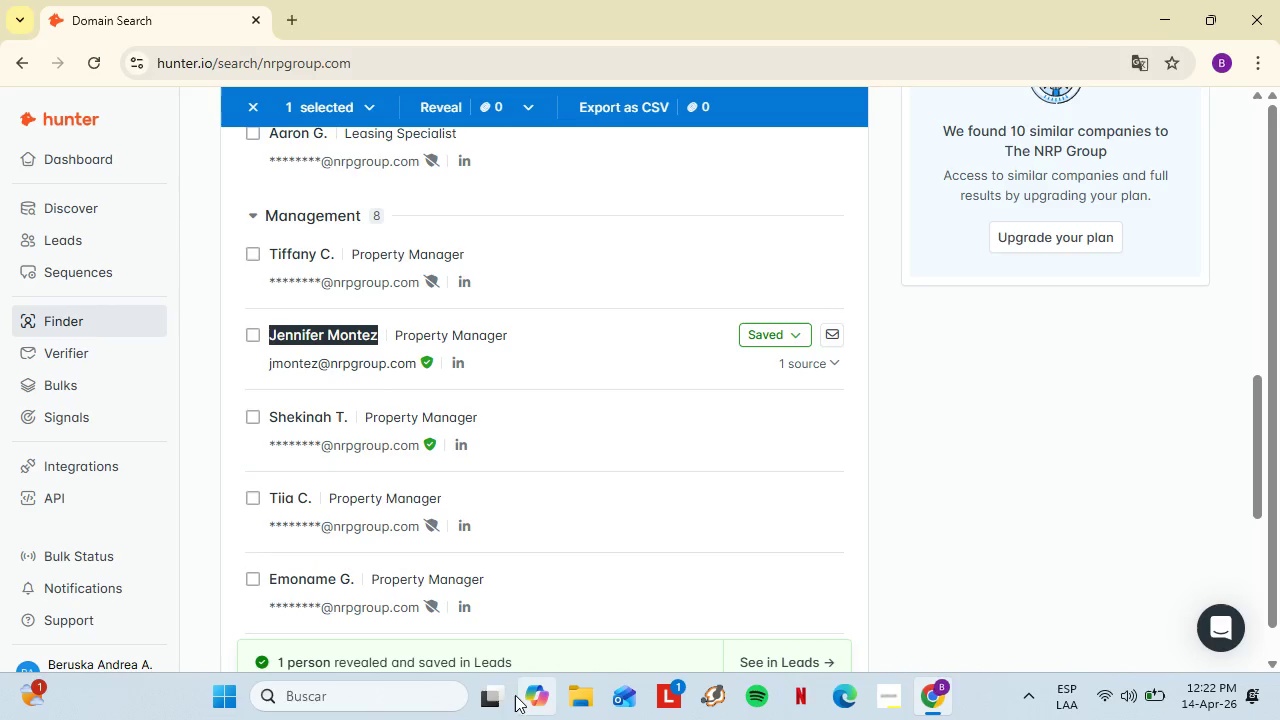 
left_click([493, 694])
 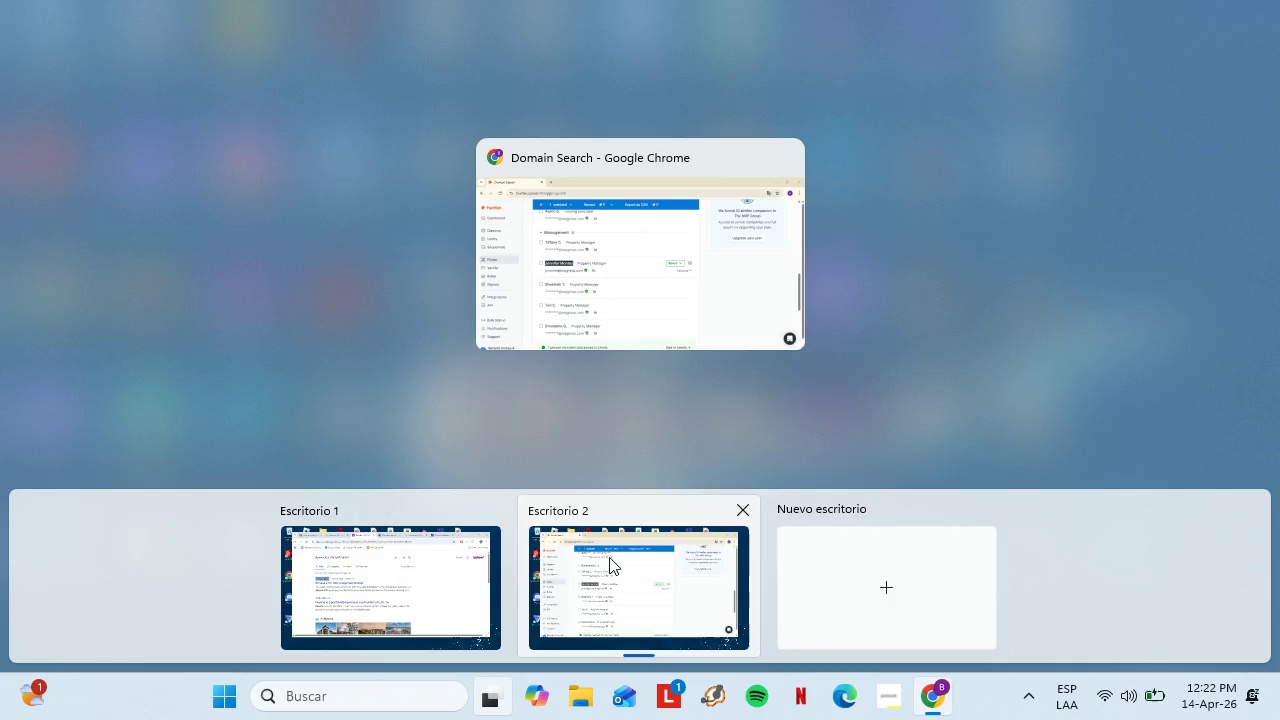 
left_click([369, 536])
 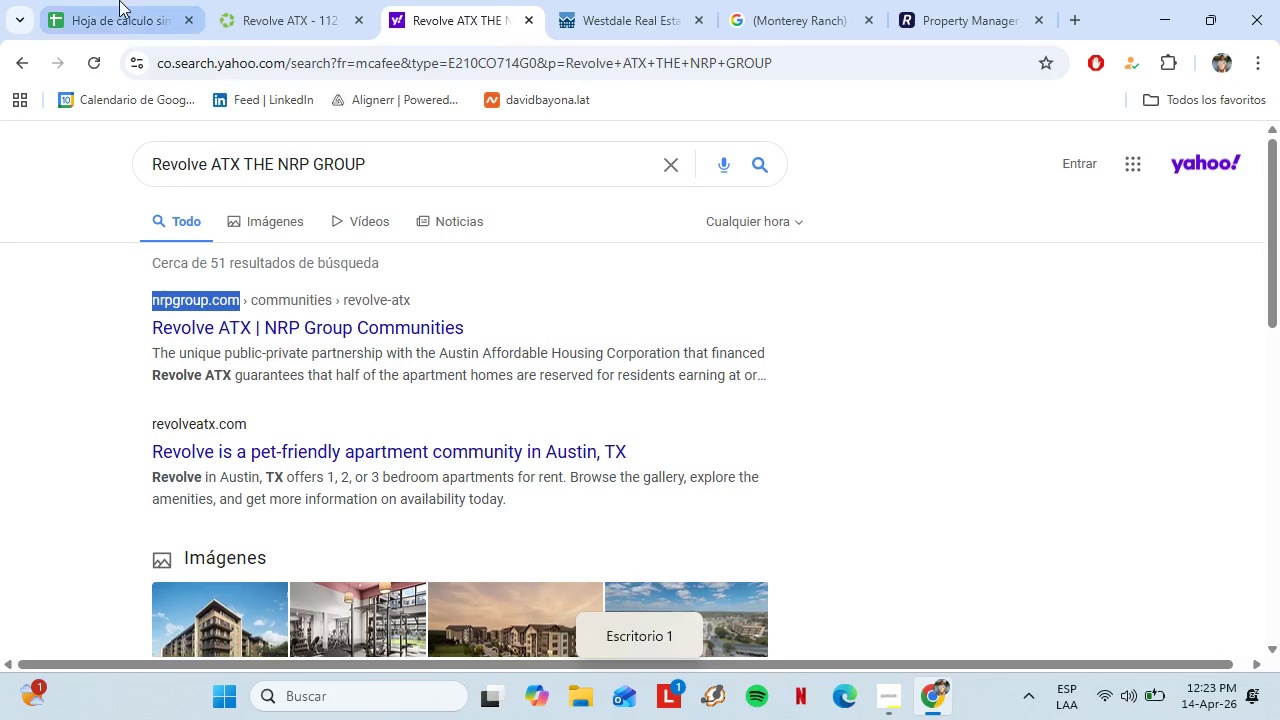 
left_click([117, 0])
 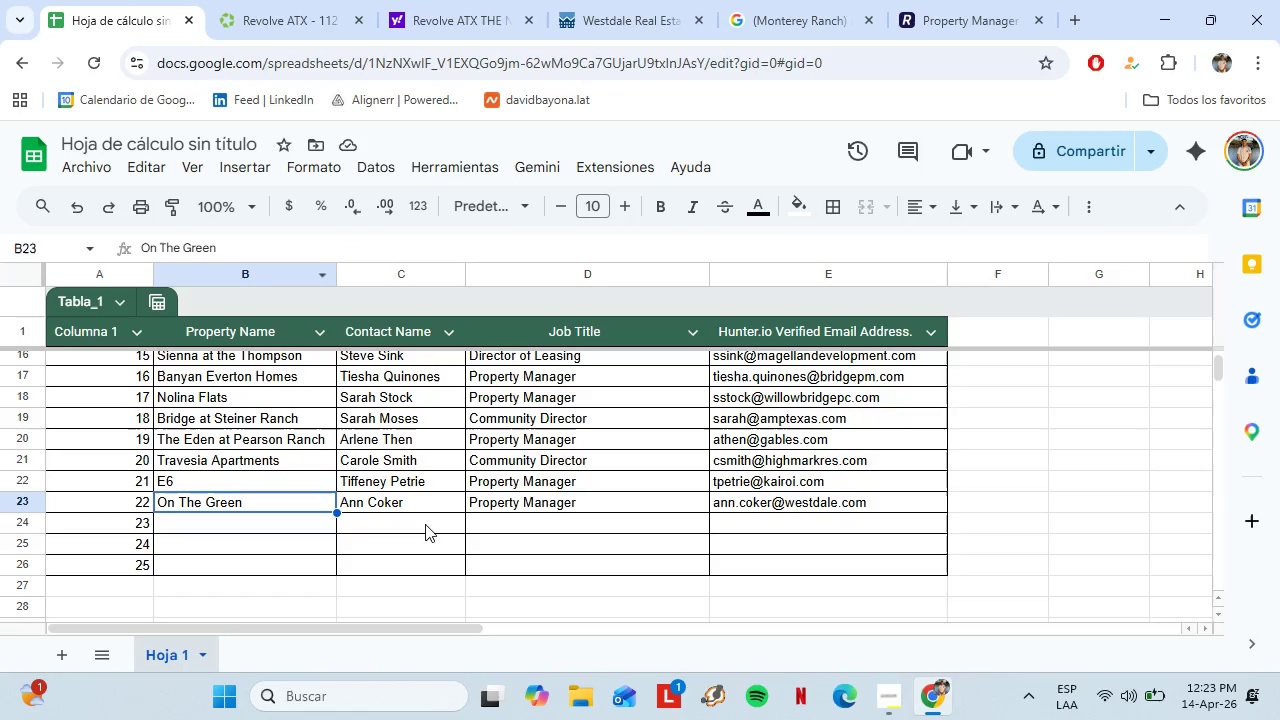 
left_click([425, 523])
 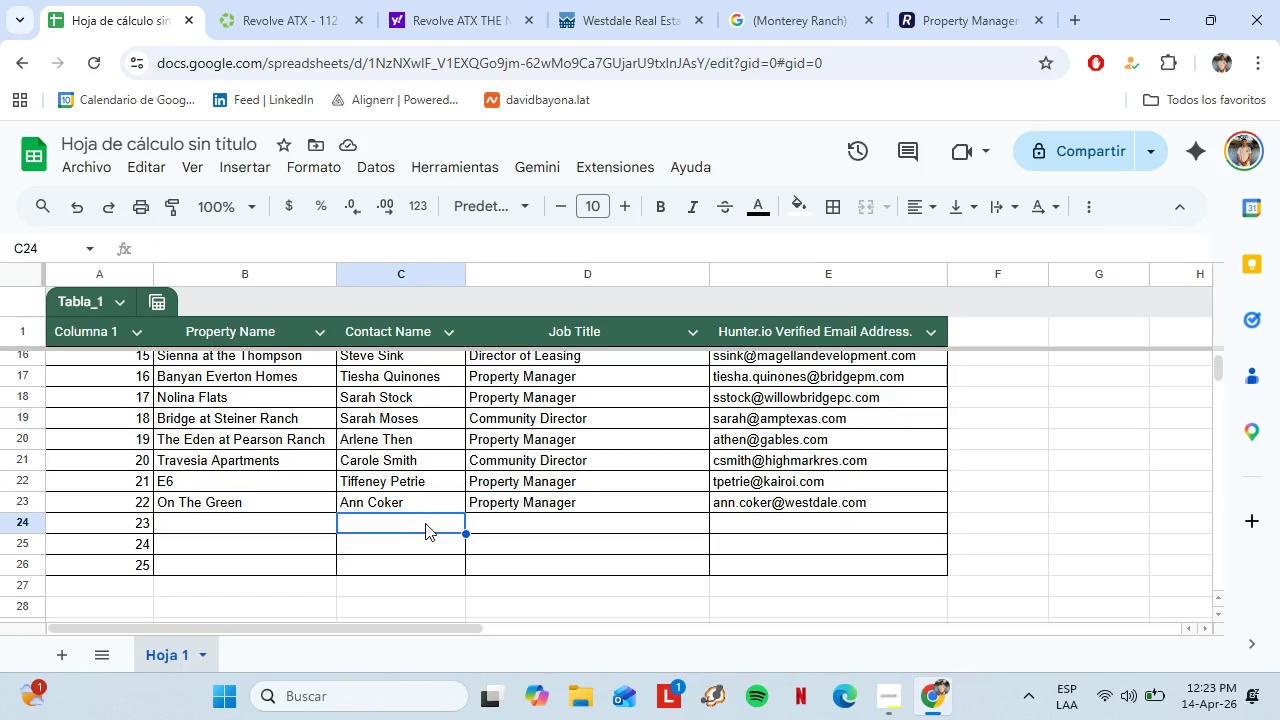 
key(Control+Shift+V)
 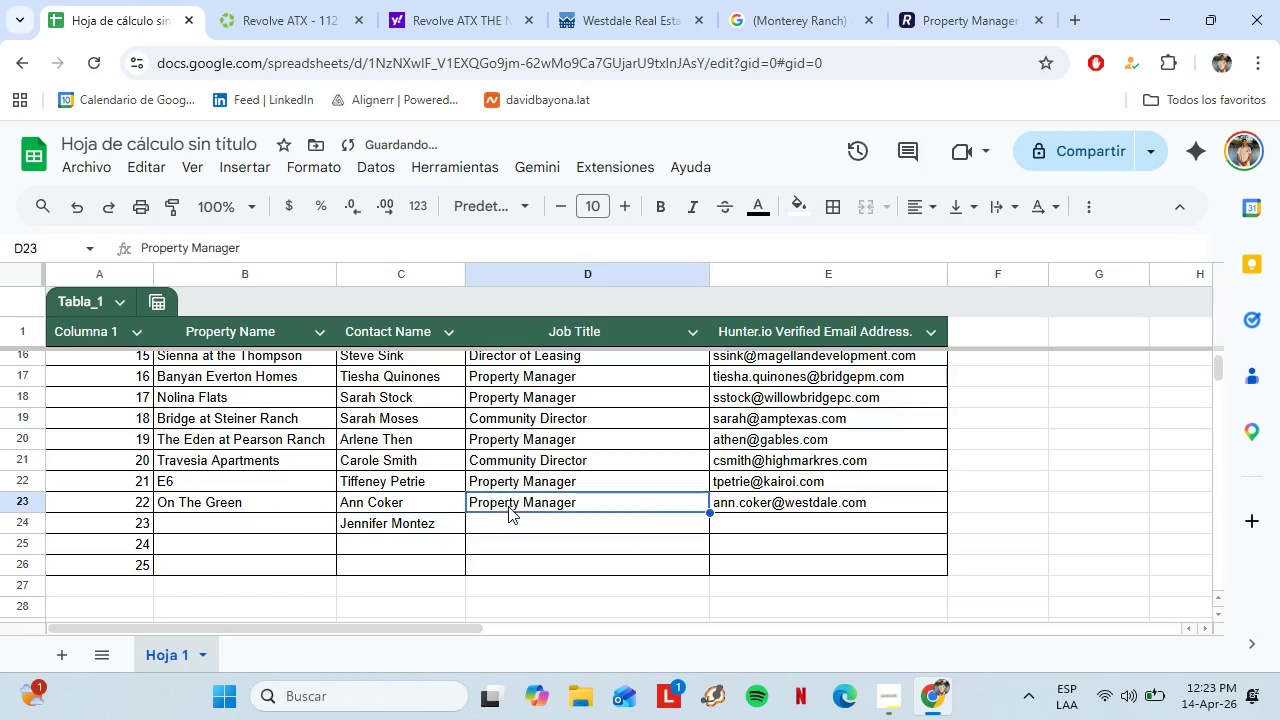 
left_click([508, 506])
 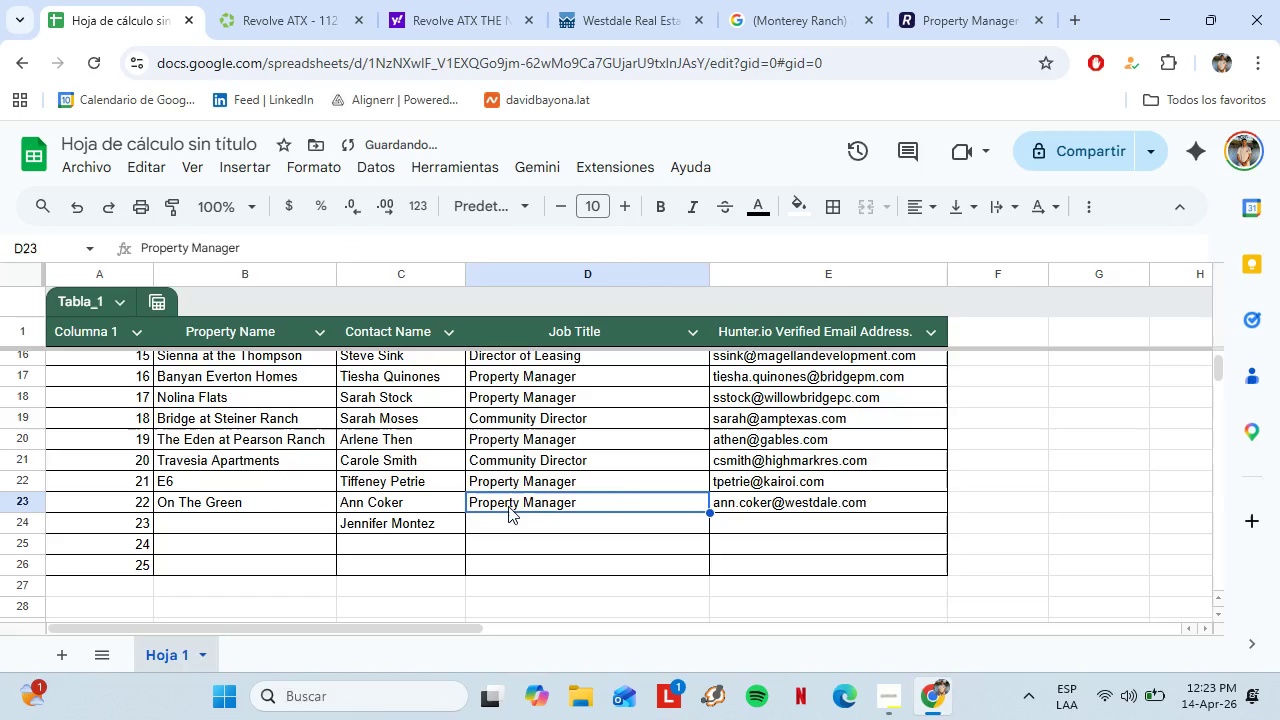 
key(Control+C)
 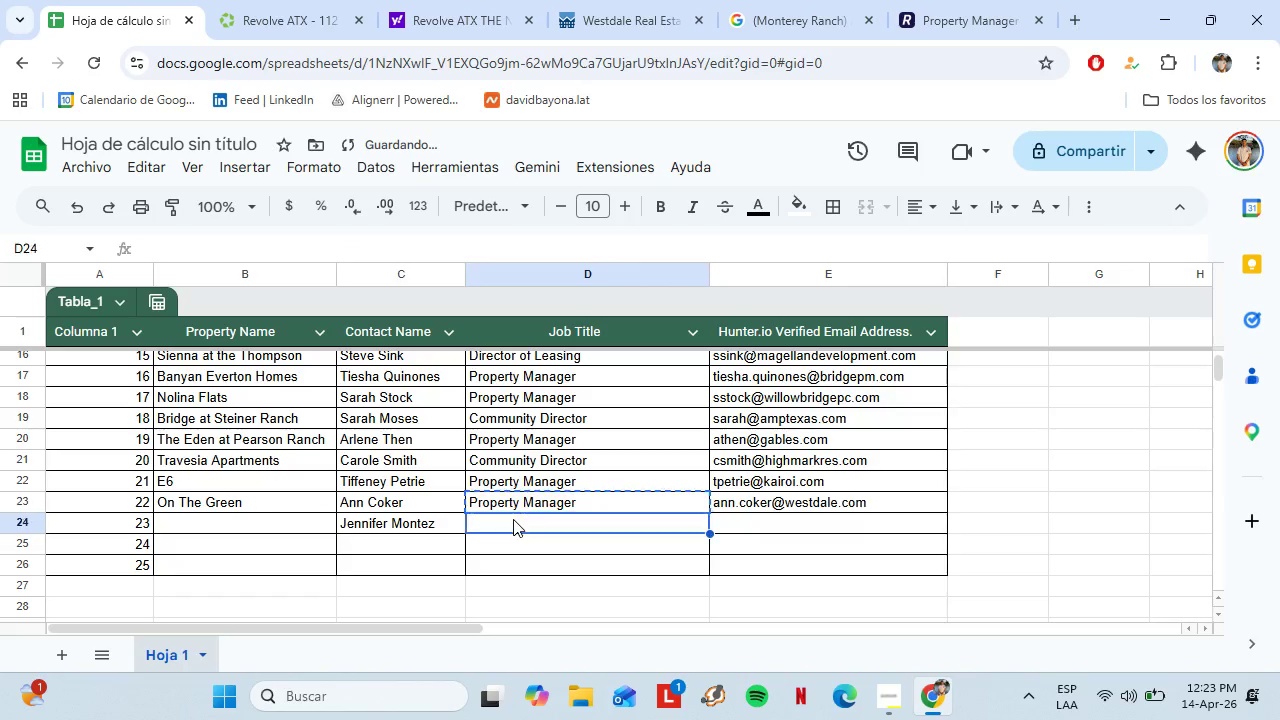 
left_click([513, 519])
 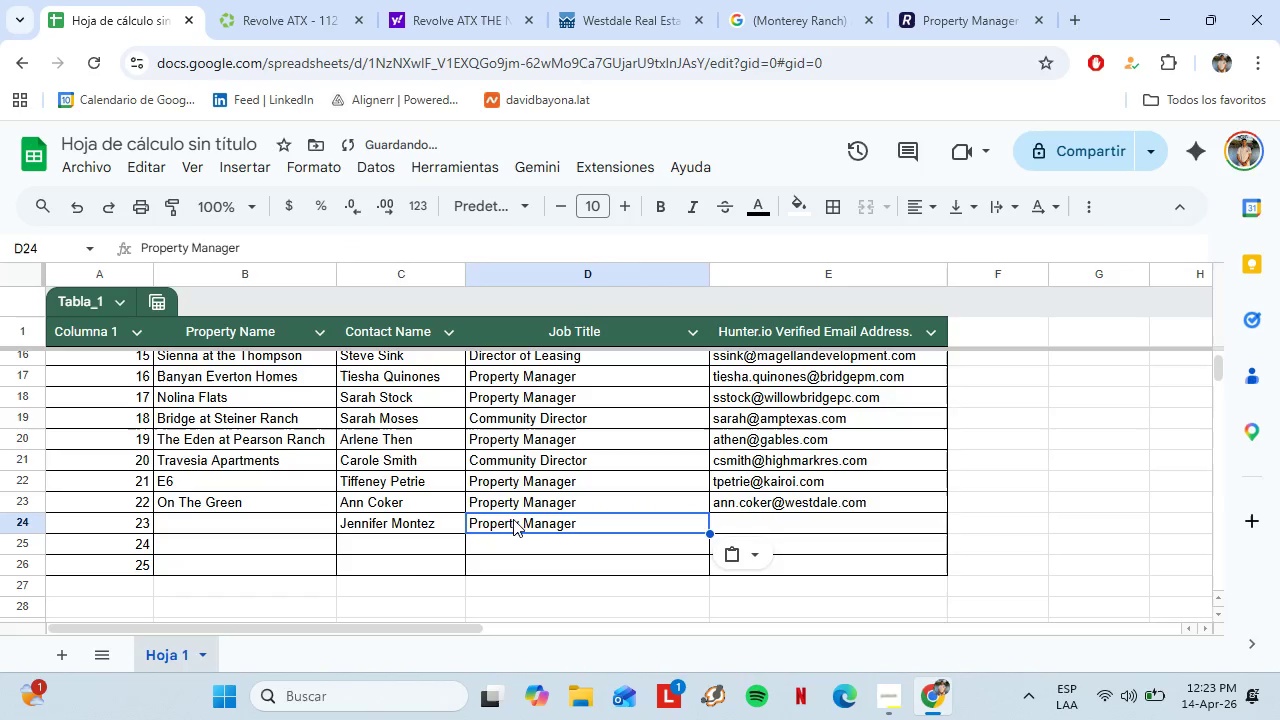 
key(Control+V)
 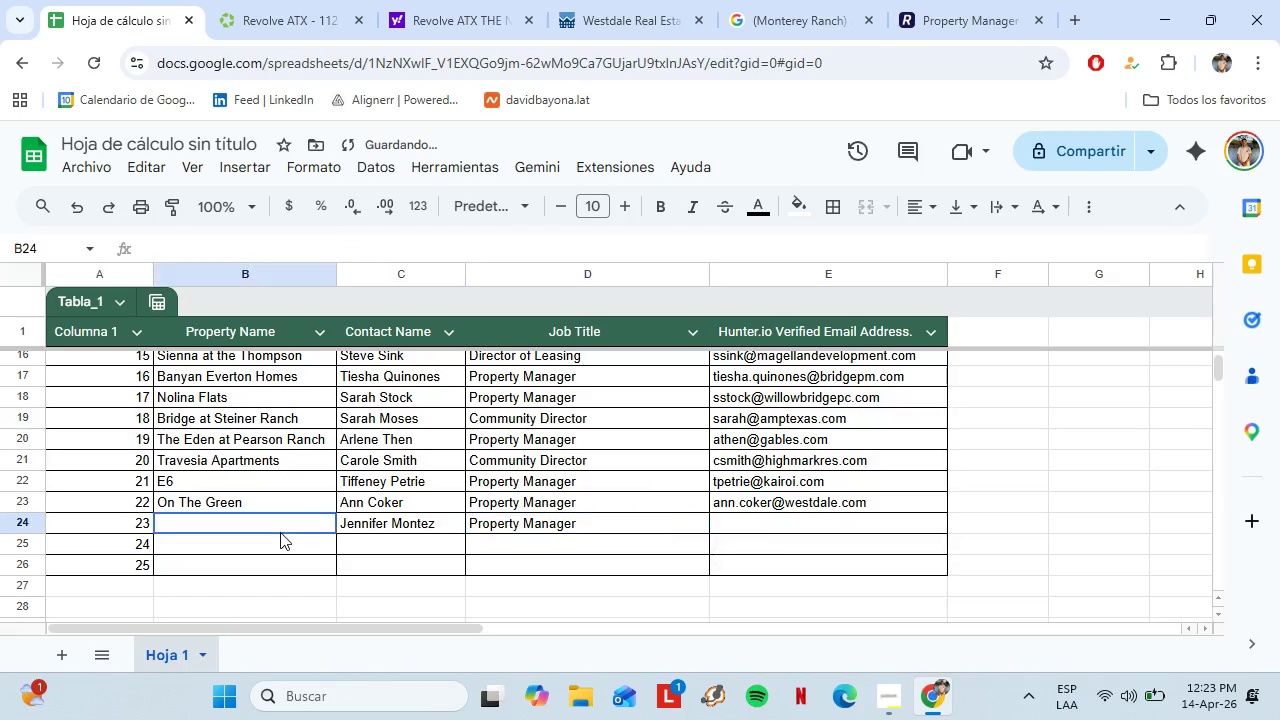 
left_click([280, 532])
 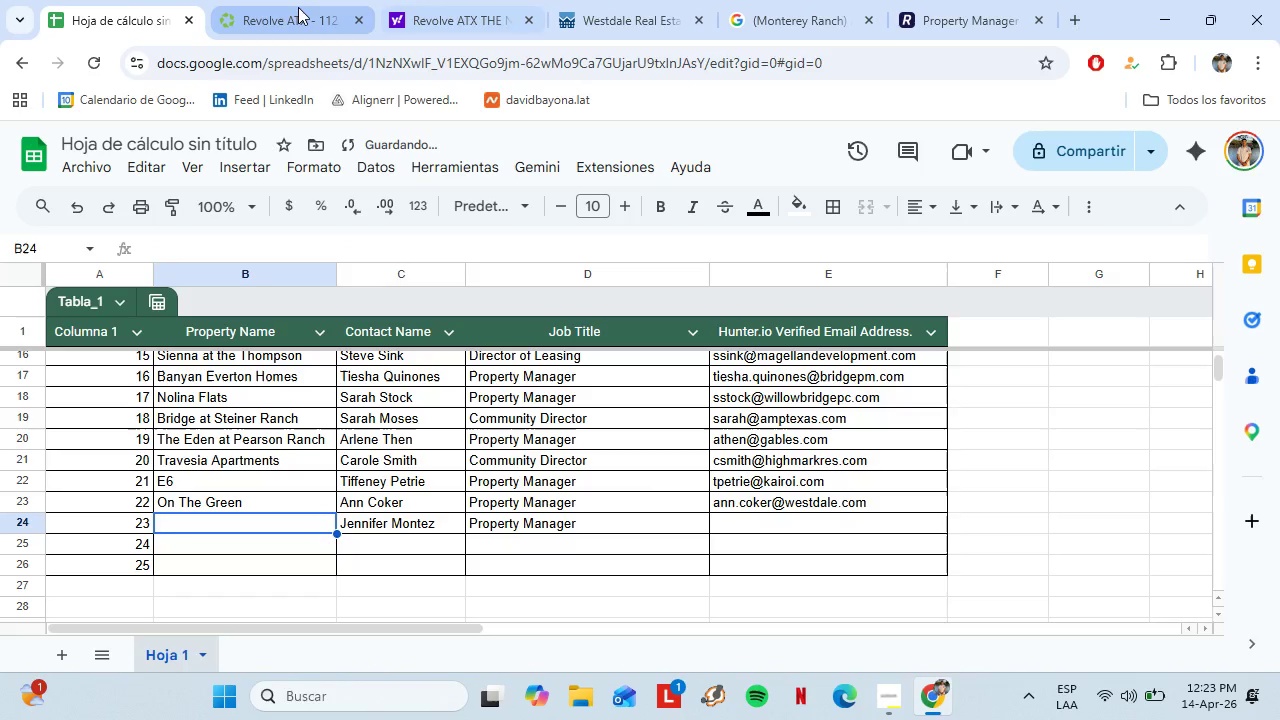 
left_click([298, 7])
 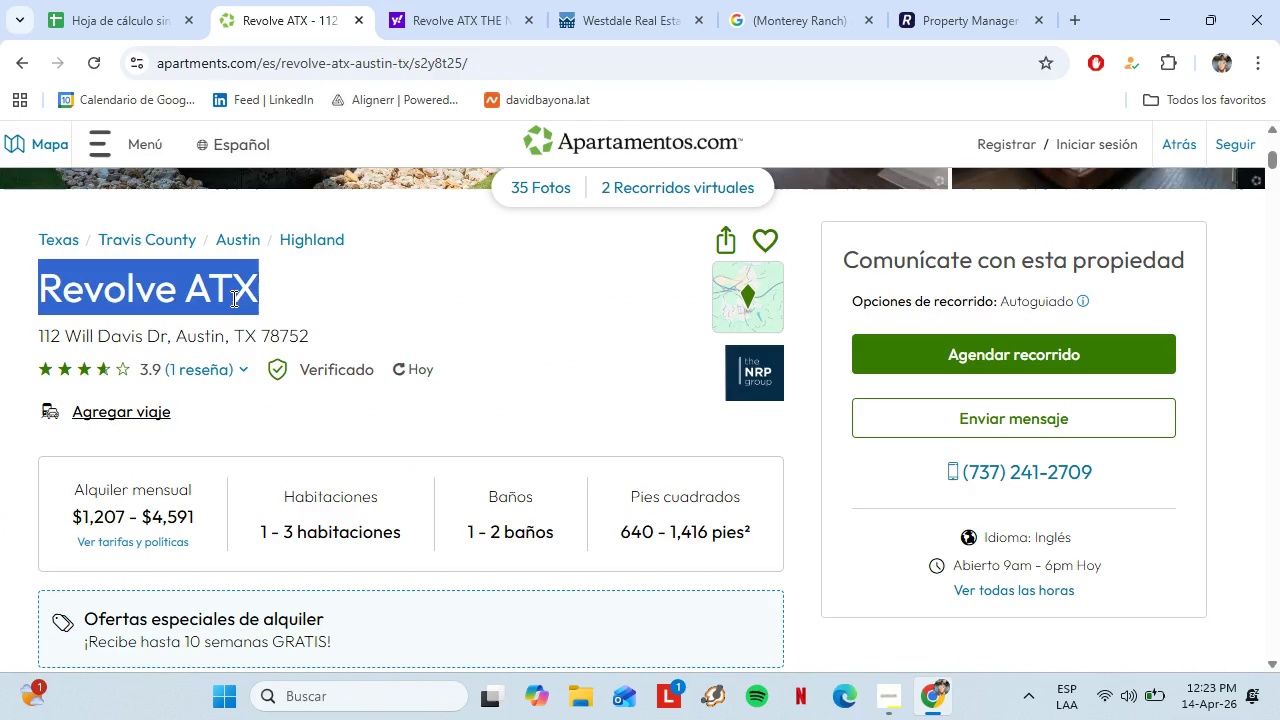 
key(Control+C)
 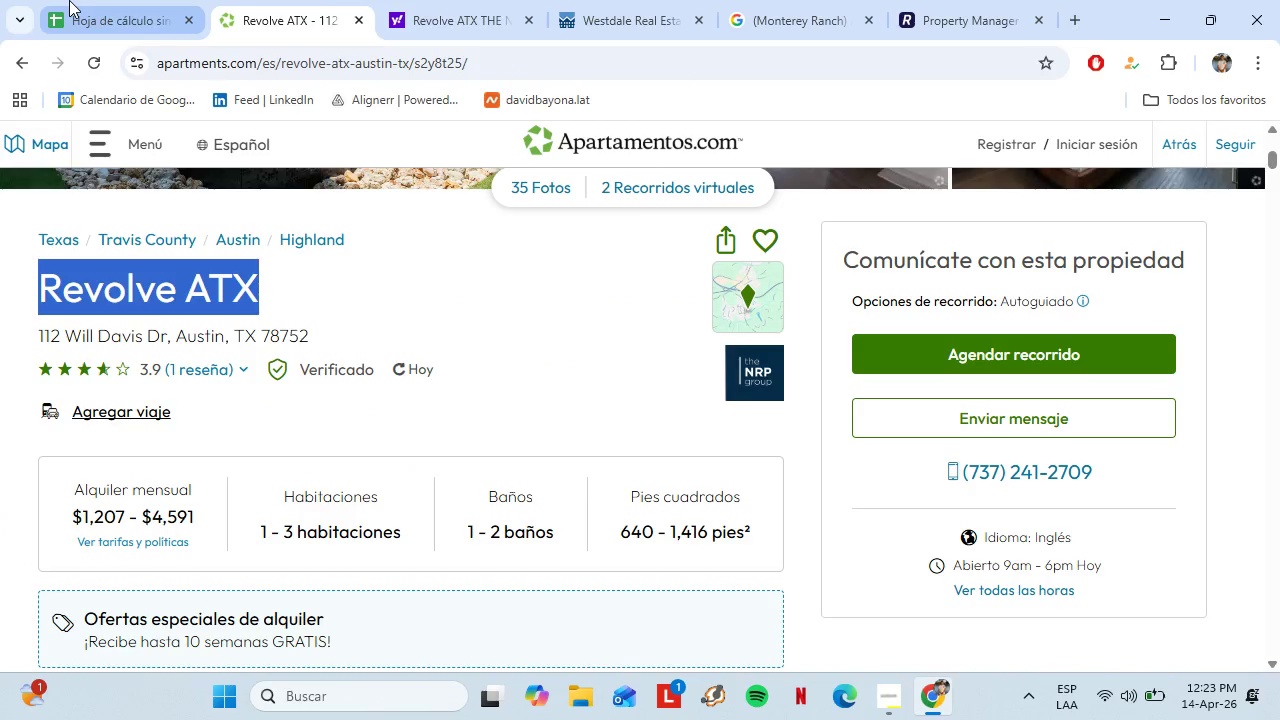 
left_click([69, 0])
 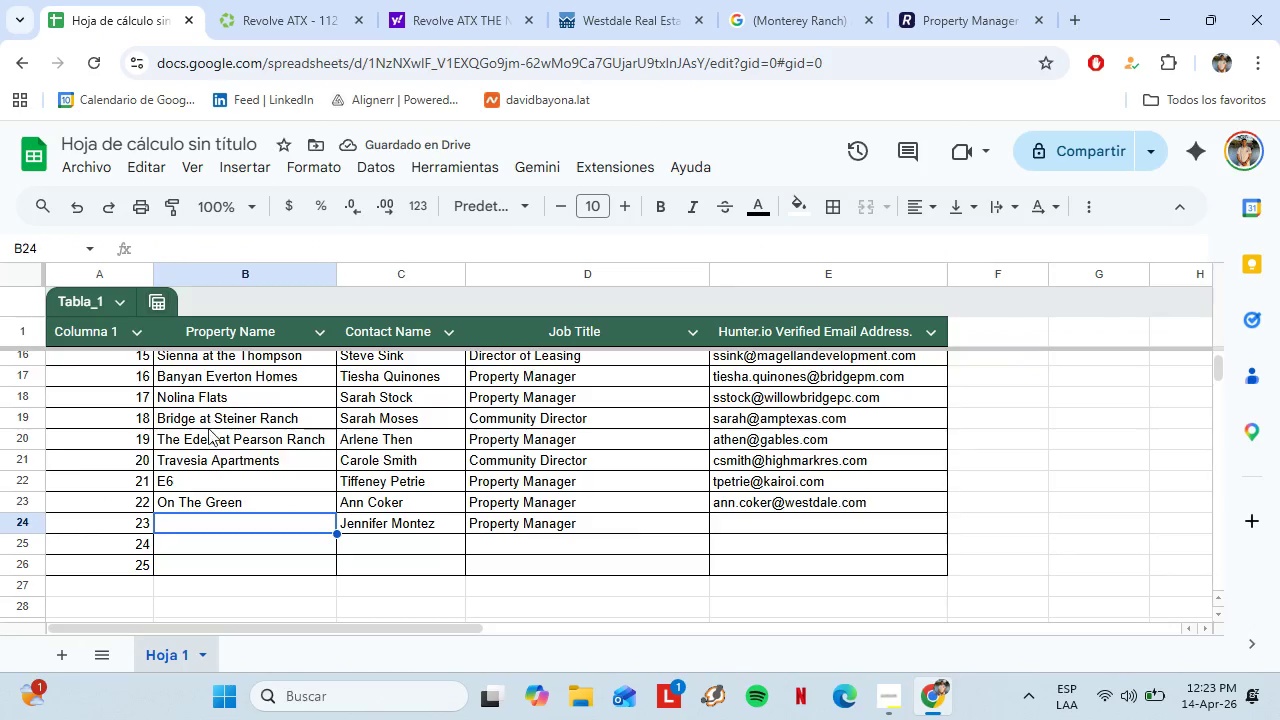 
key(Control+Shift+V)
 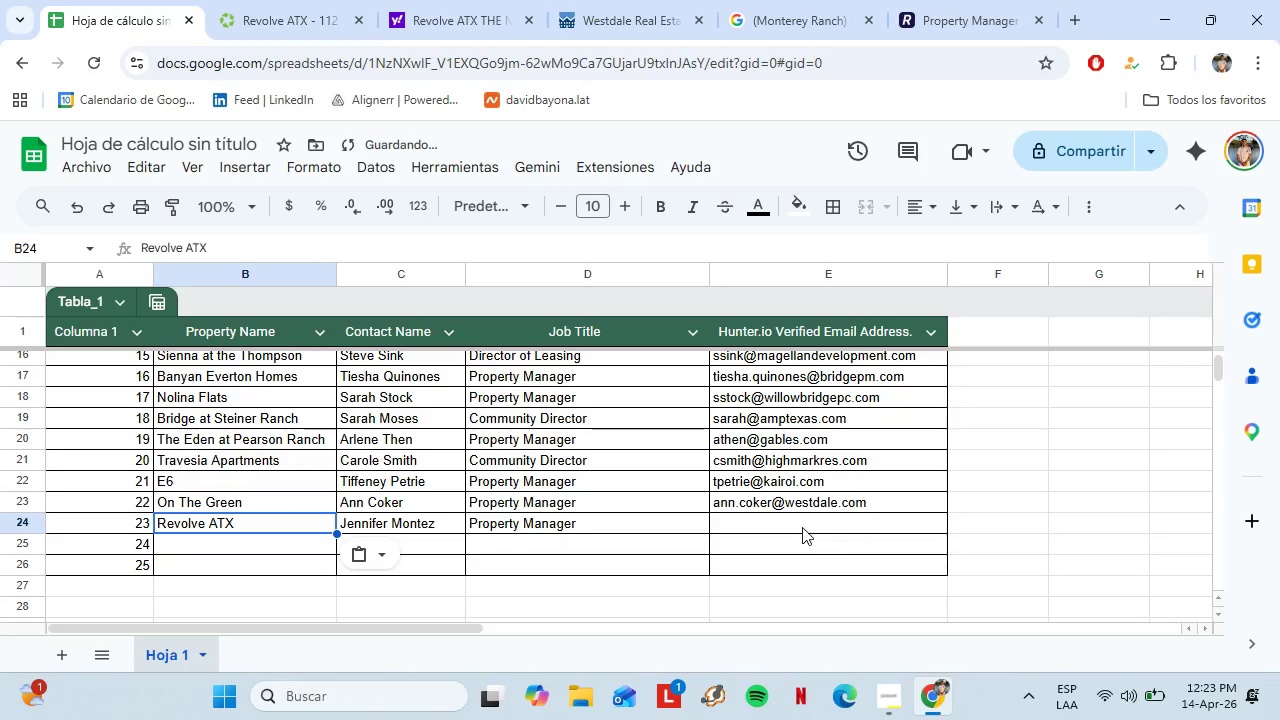 
left_click([802, 526])
 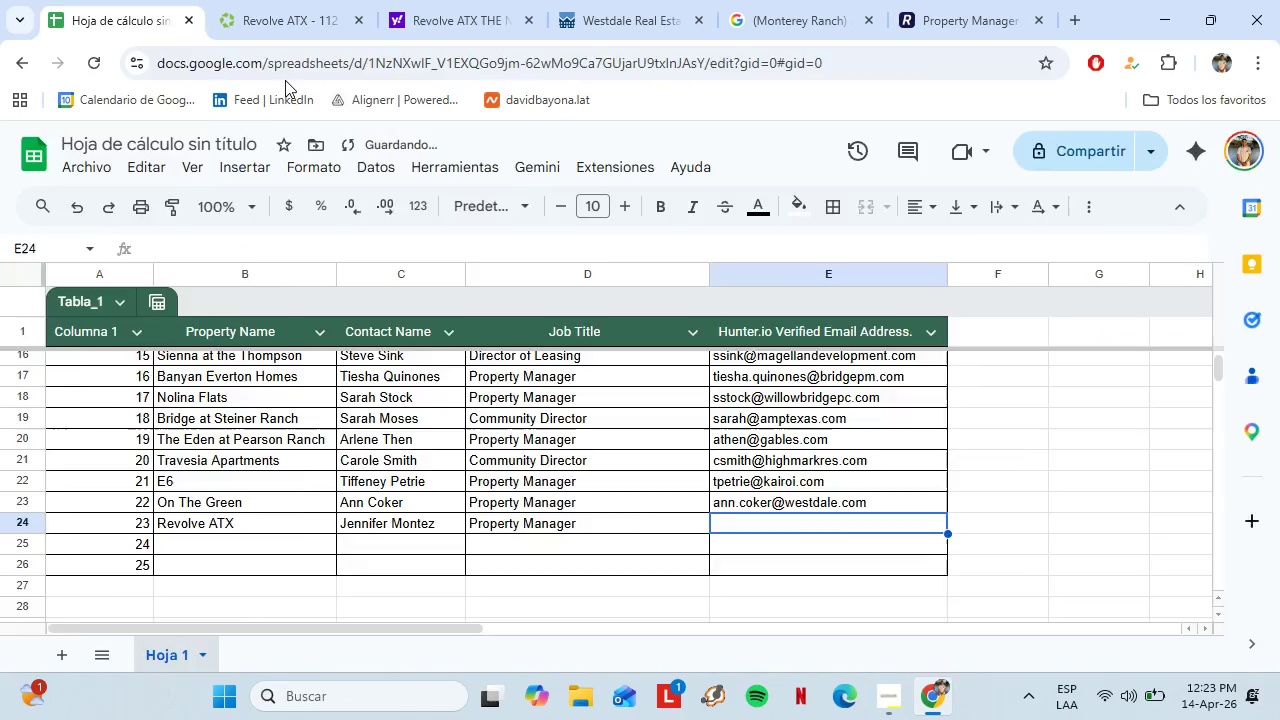 
left_click([299, 0])
 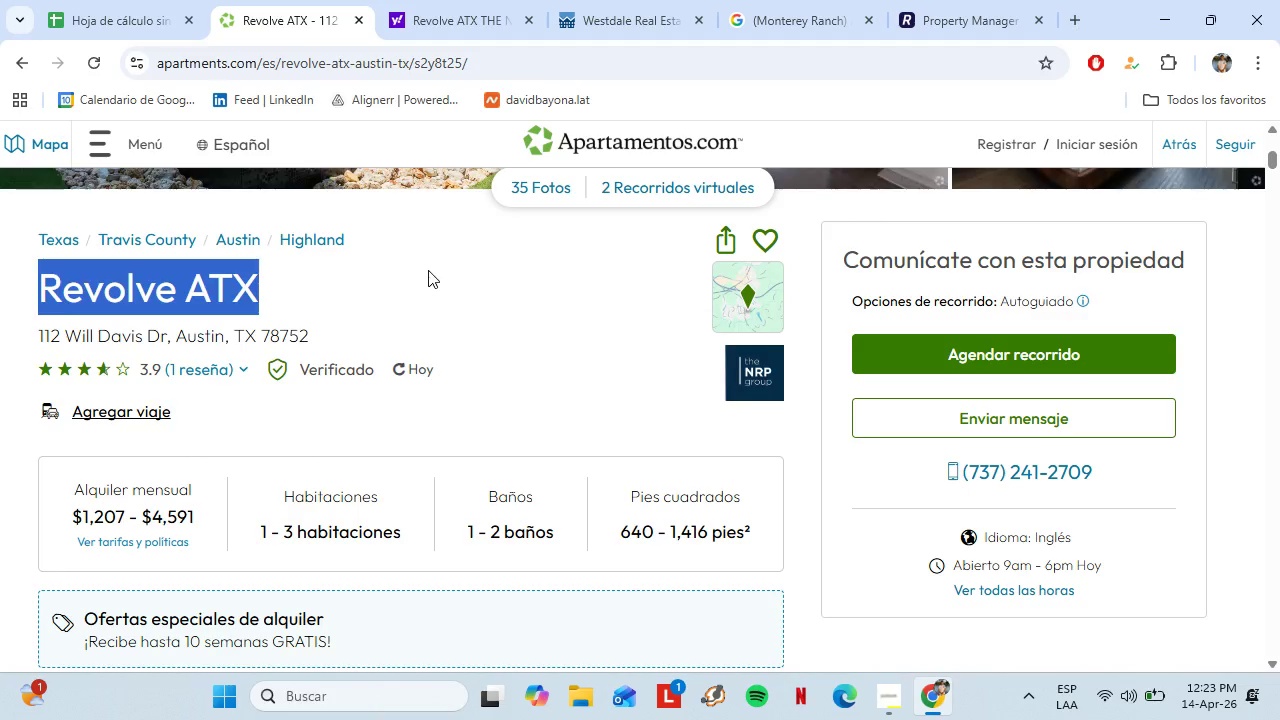 
left_click([428, 270])
 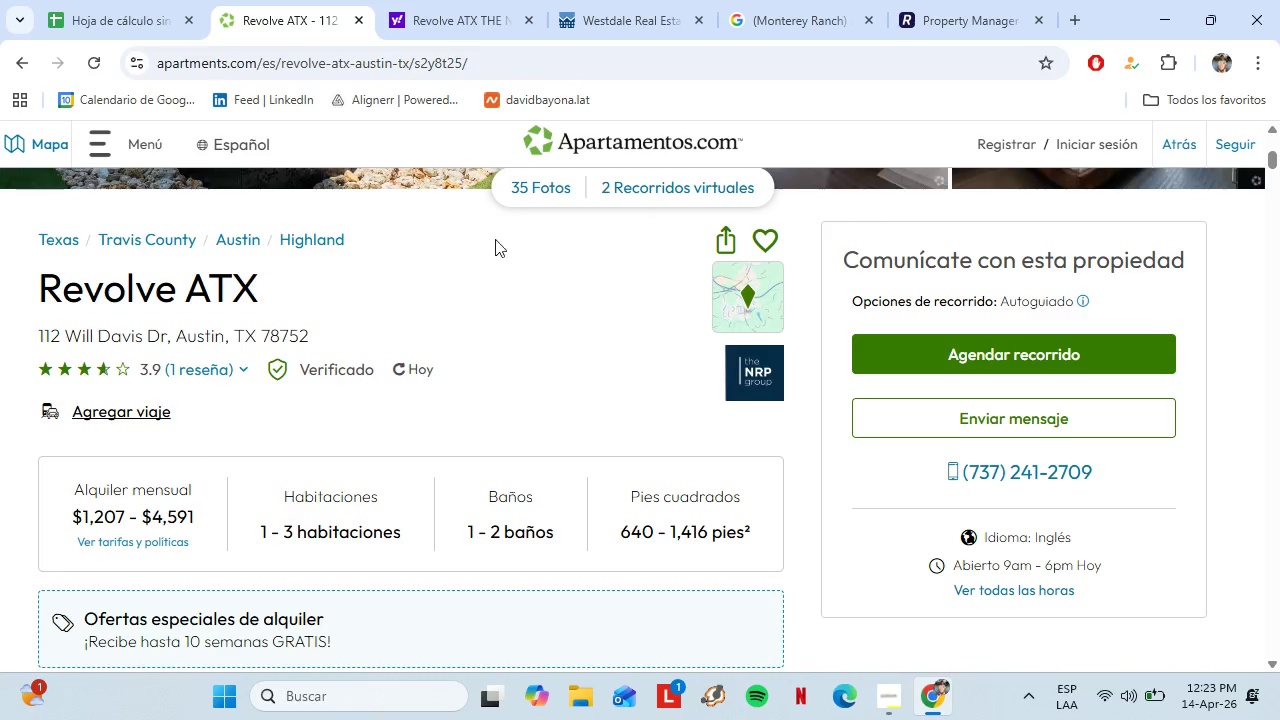 
wait(5.34)
 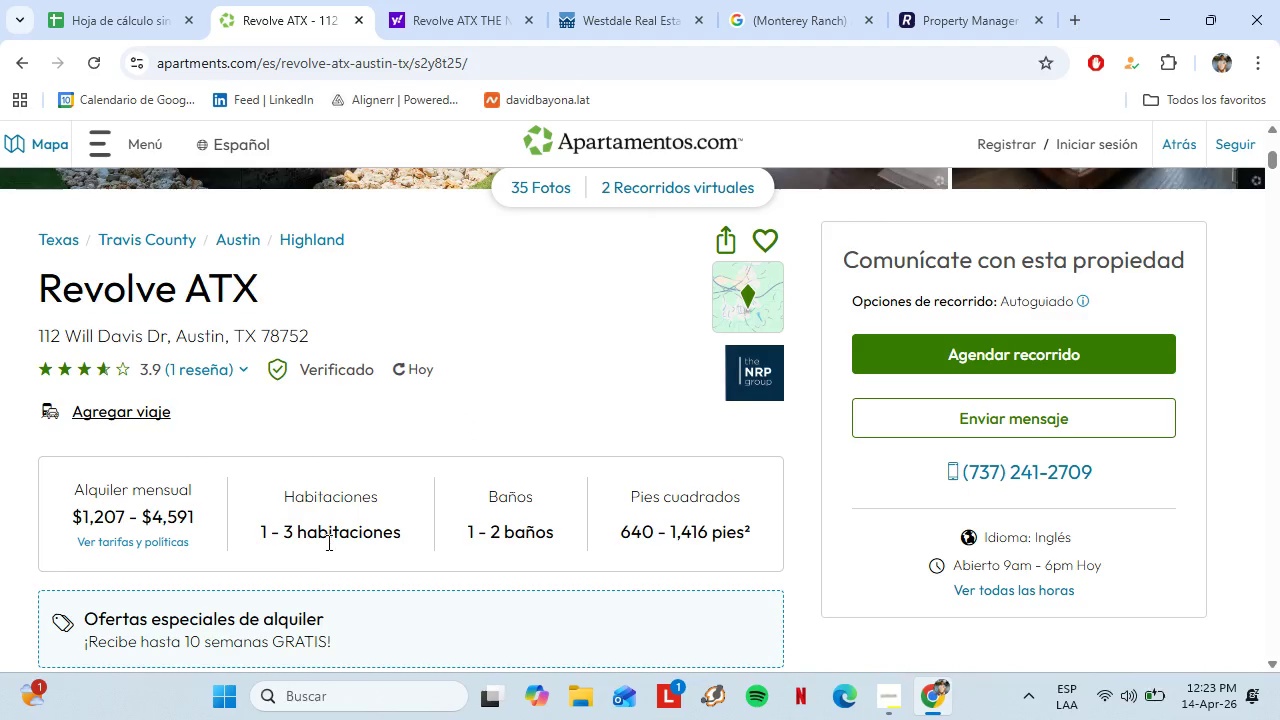 
left_click([489, 715])
 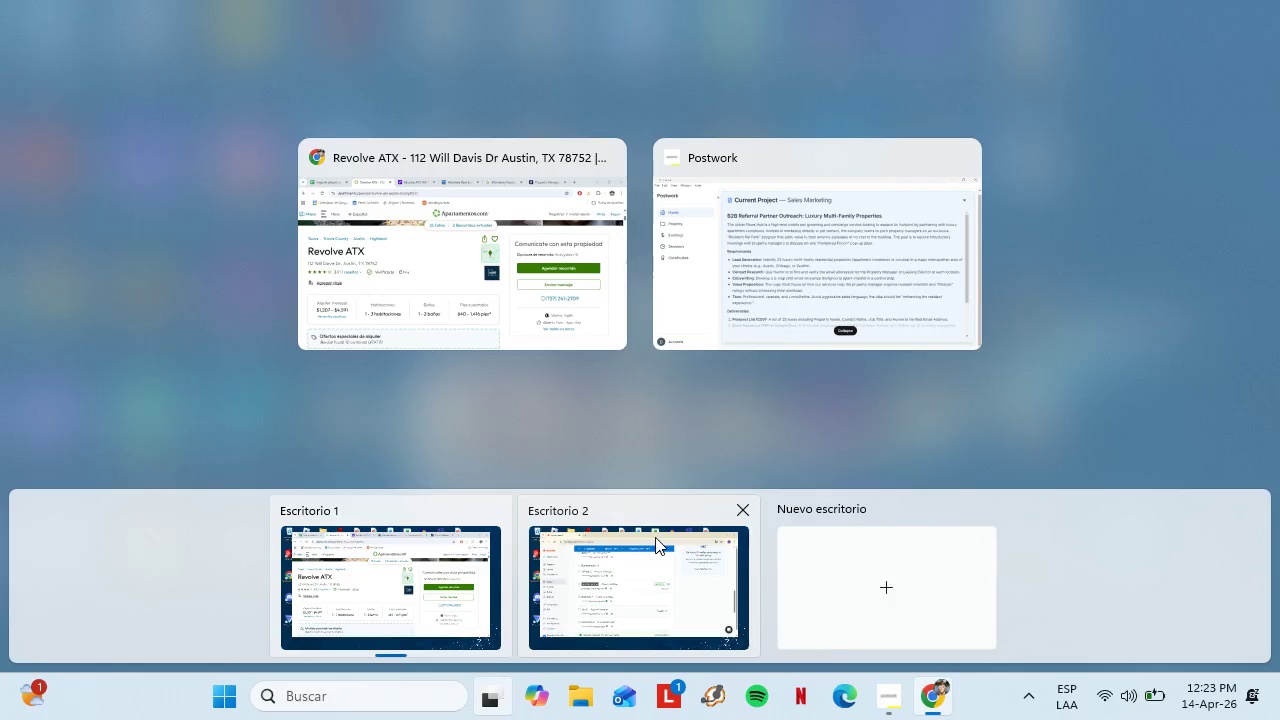 
left_click([655, 537])
 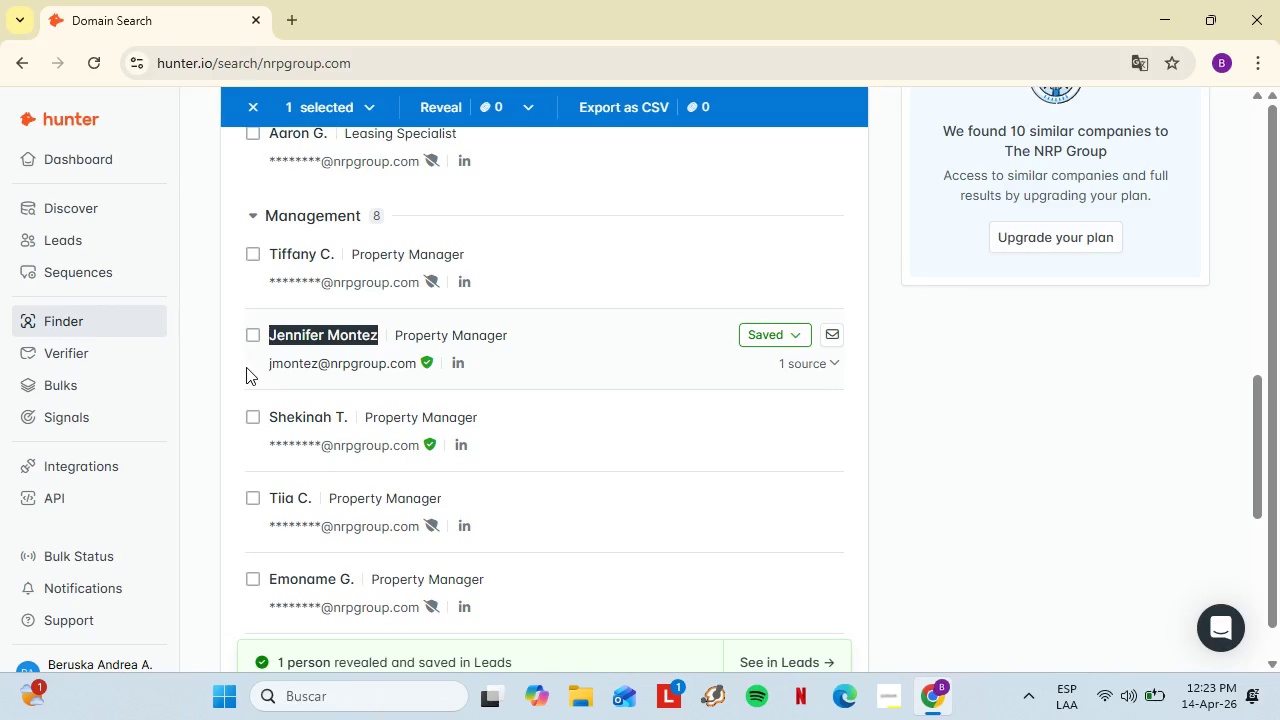 
left_click_drag(start_coordinate=[262, 361], to_coordinate=[420, 371])
 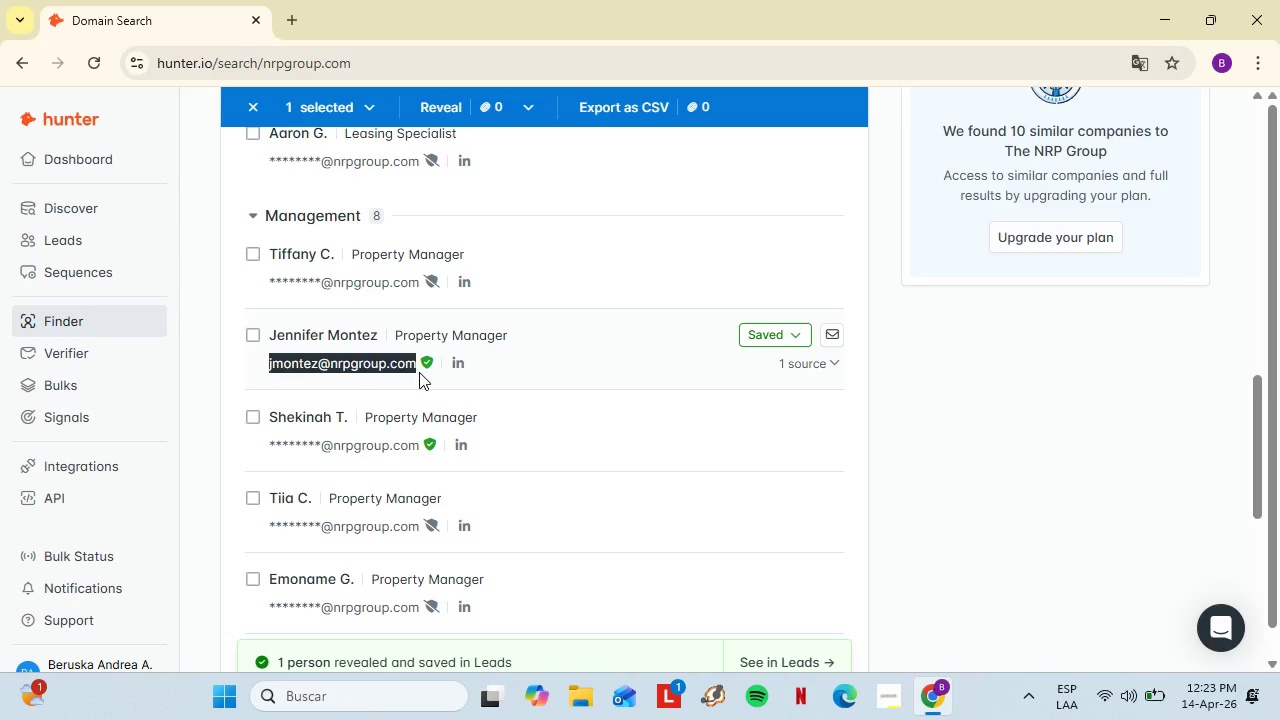 
key(Control+C)
 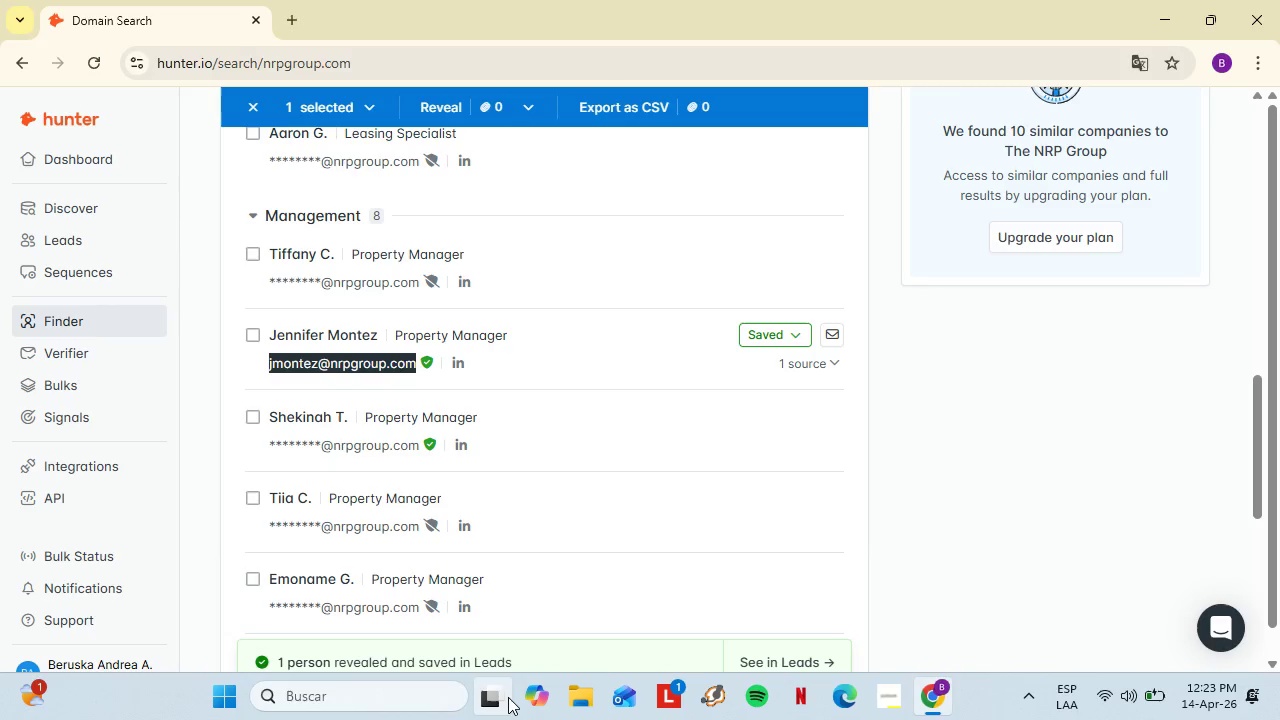 
left_click([508, 697])
 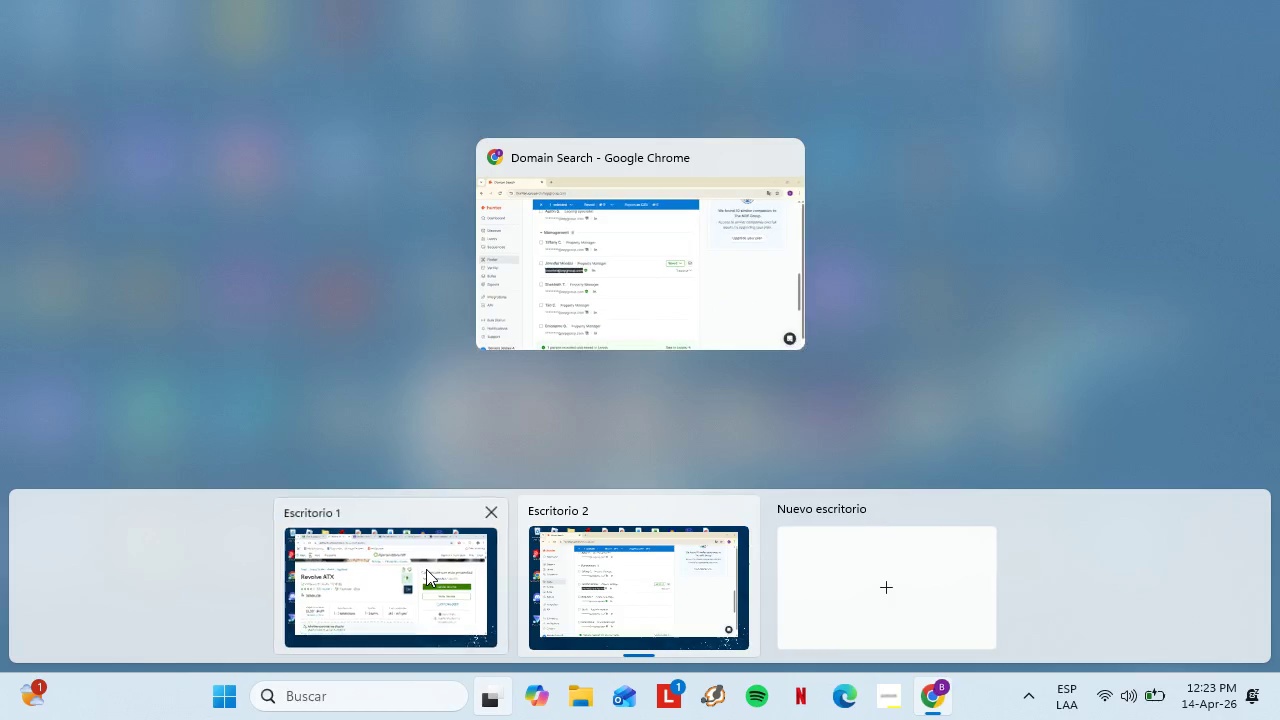 
left_click([426, 569])
 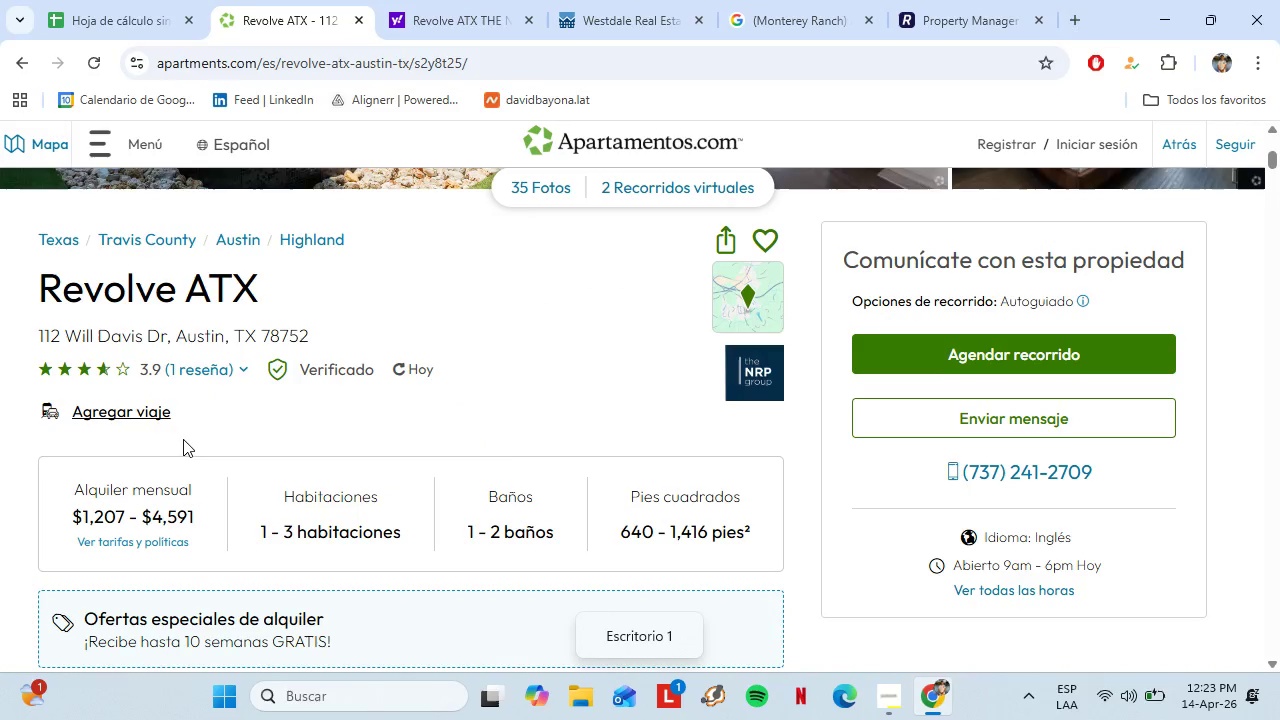 
left_click([135, 0])
 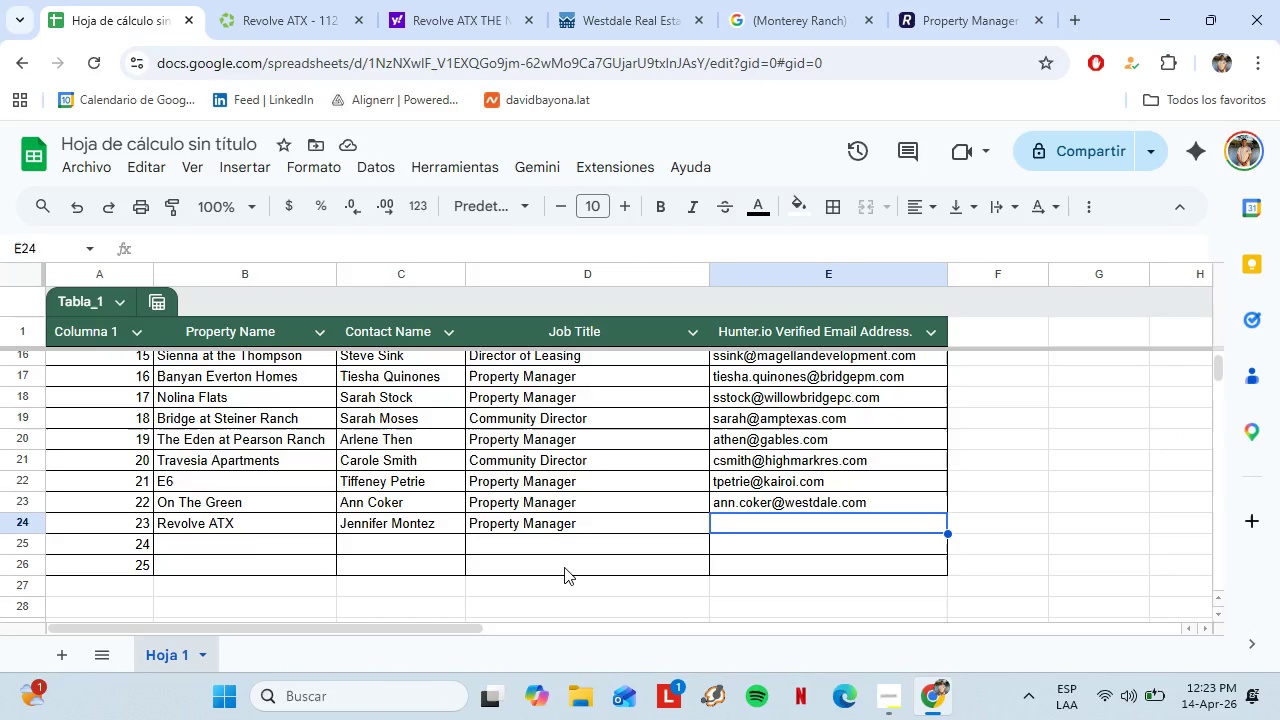 
key(Control+Shift+V)
 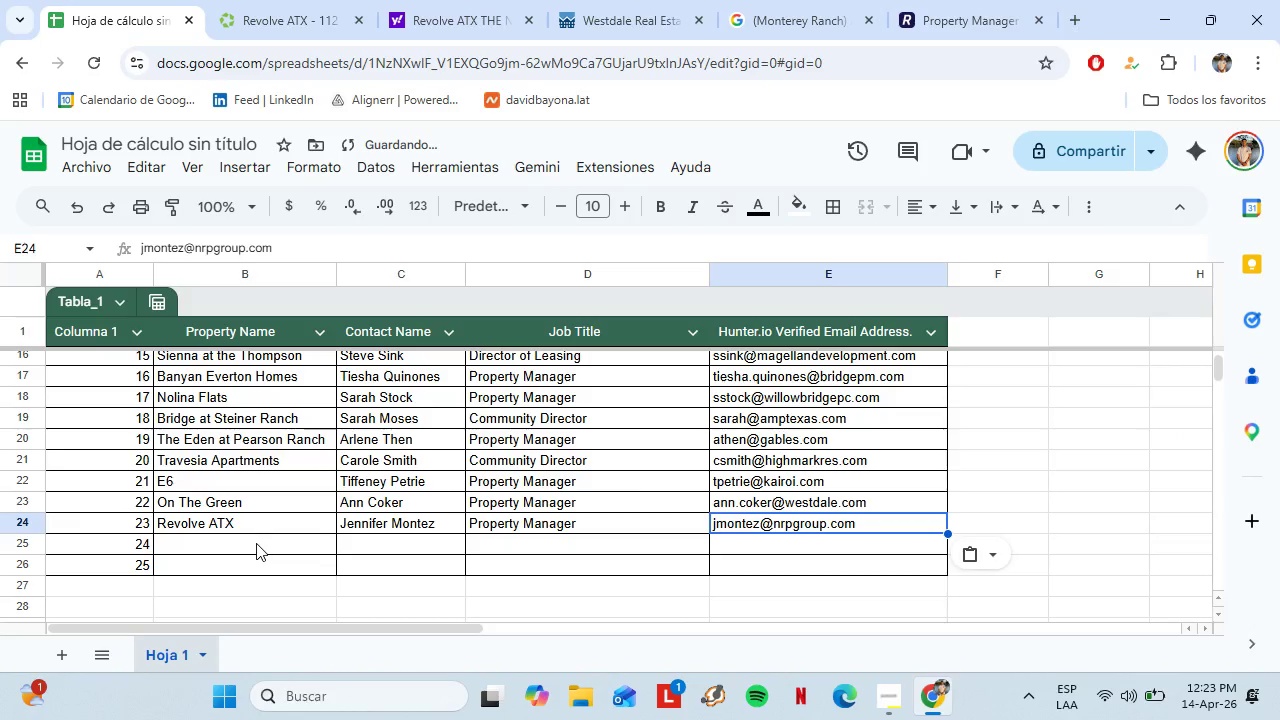 
left_click([256, 543])
 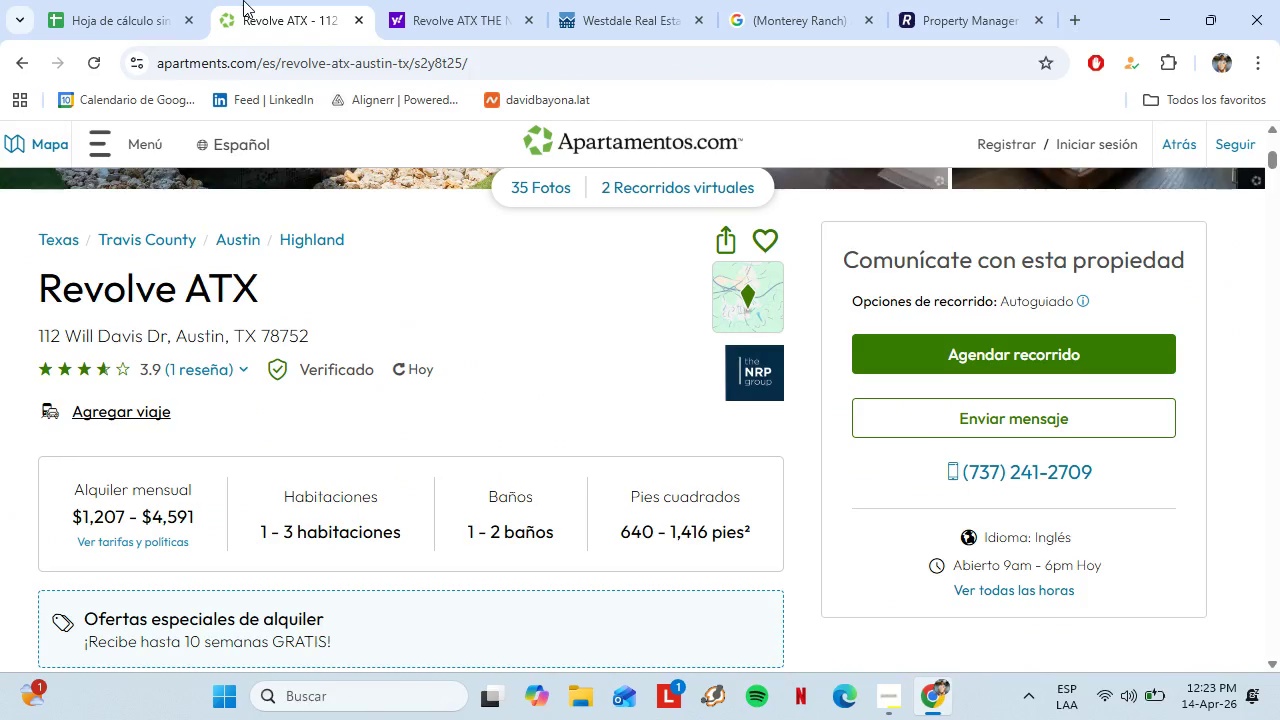 
left_click([243, 0])
 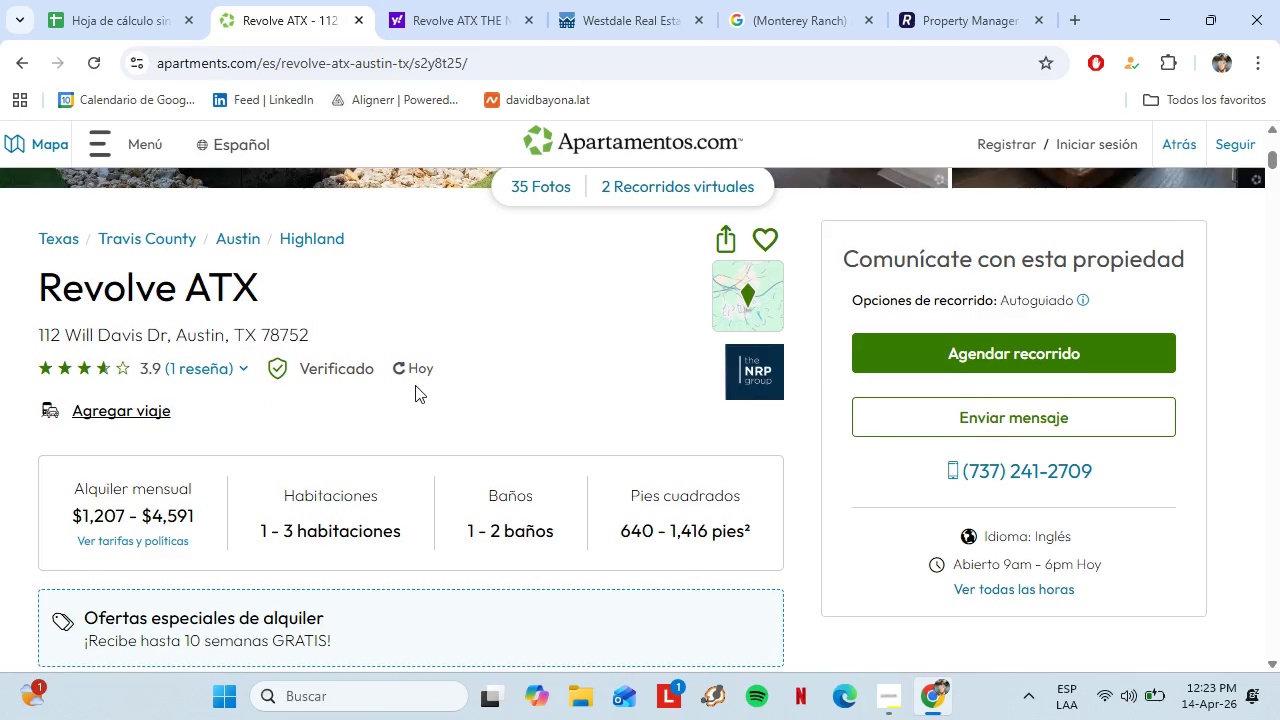 
scroll: coordinate [416, 384], scroll_direction: up, amount: 2.0
 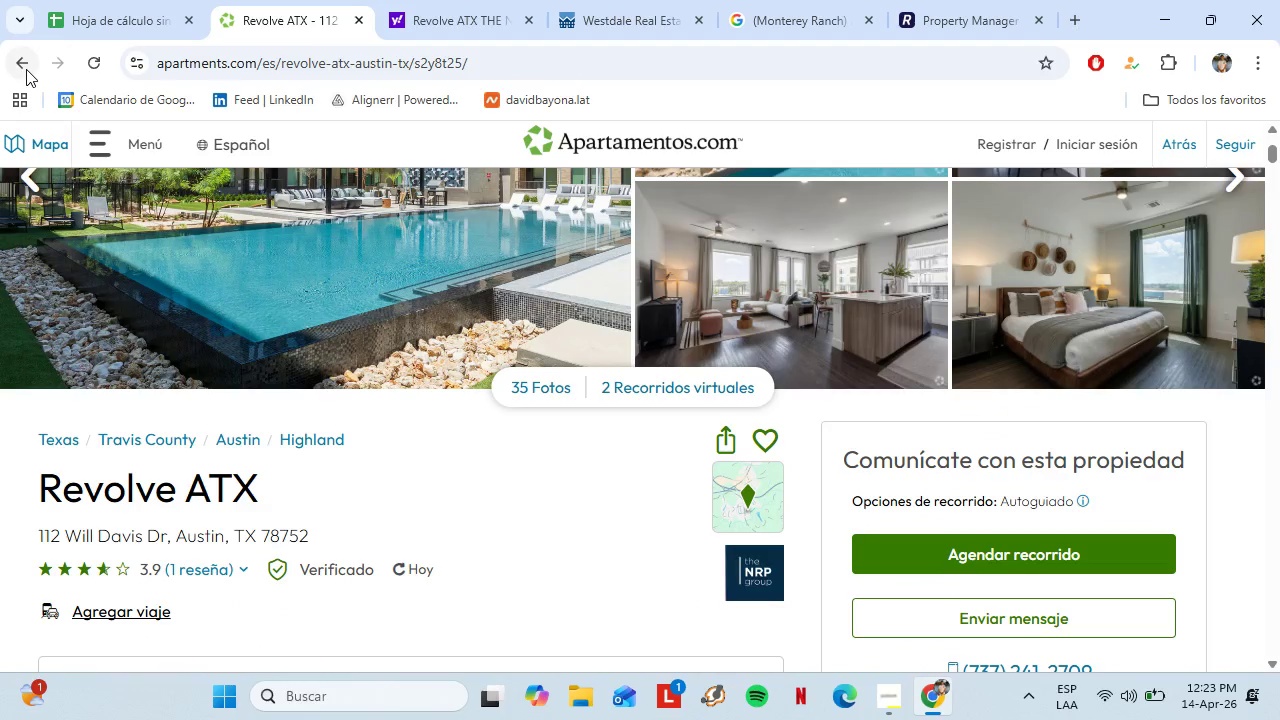 
left_click([26, 69])
 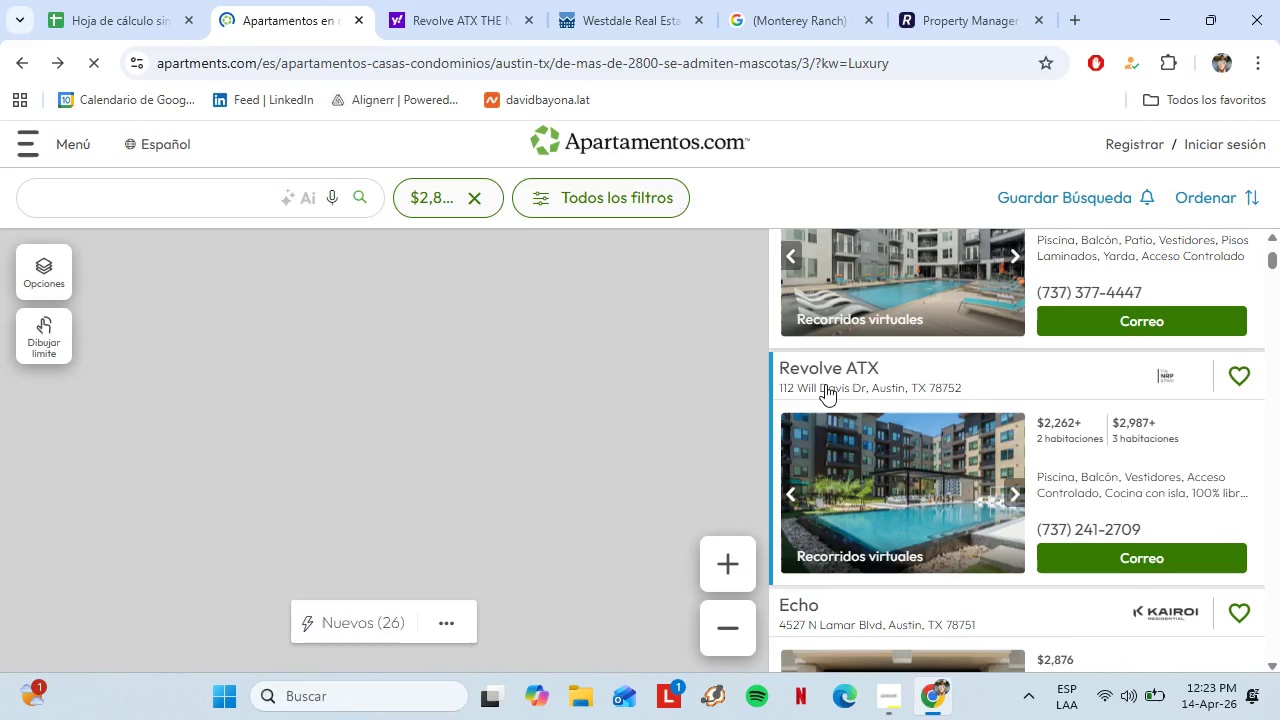 
wait(5.22)
 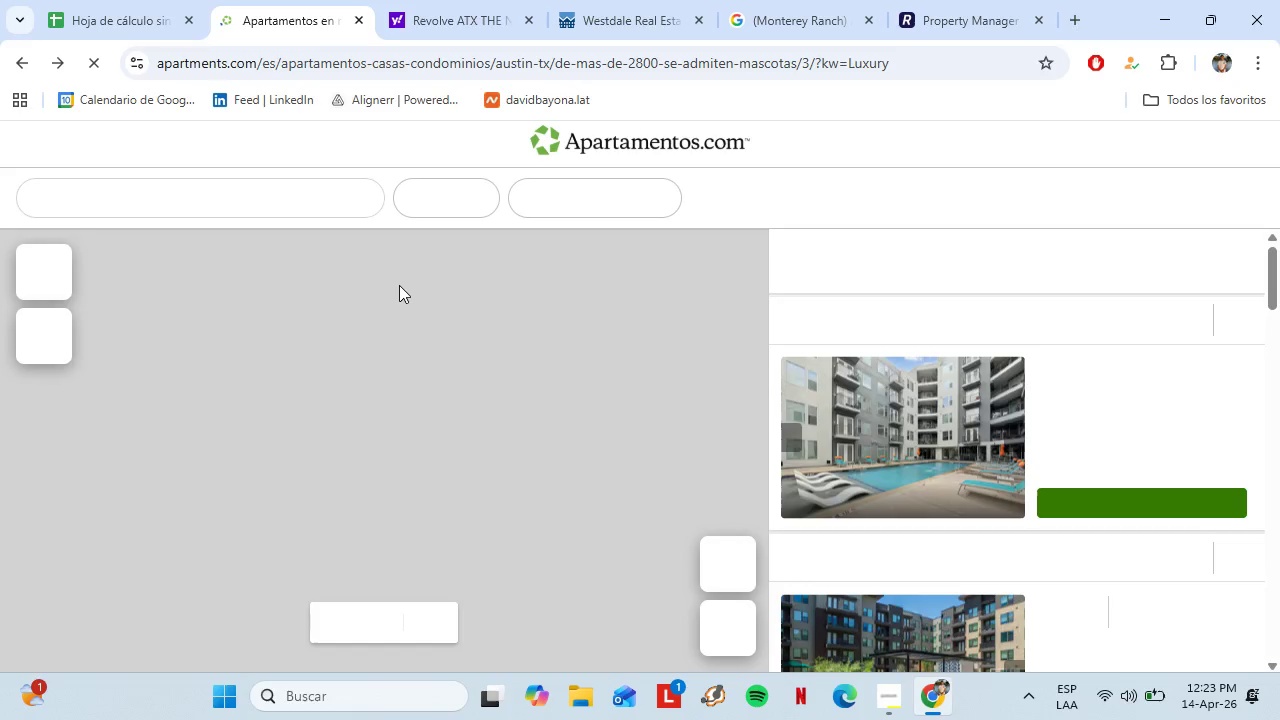 
scroll: coordinate [1141, 413], scroll_direction: down, amount: 10.0
 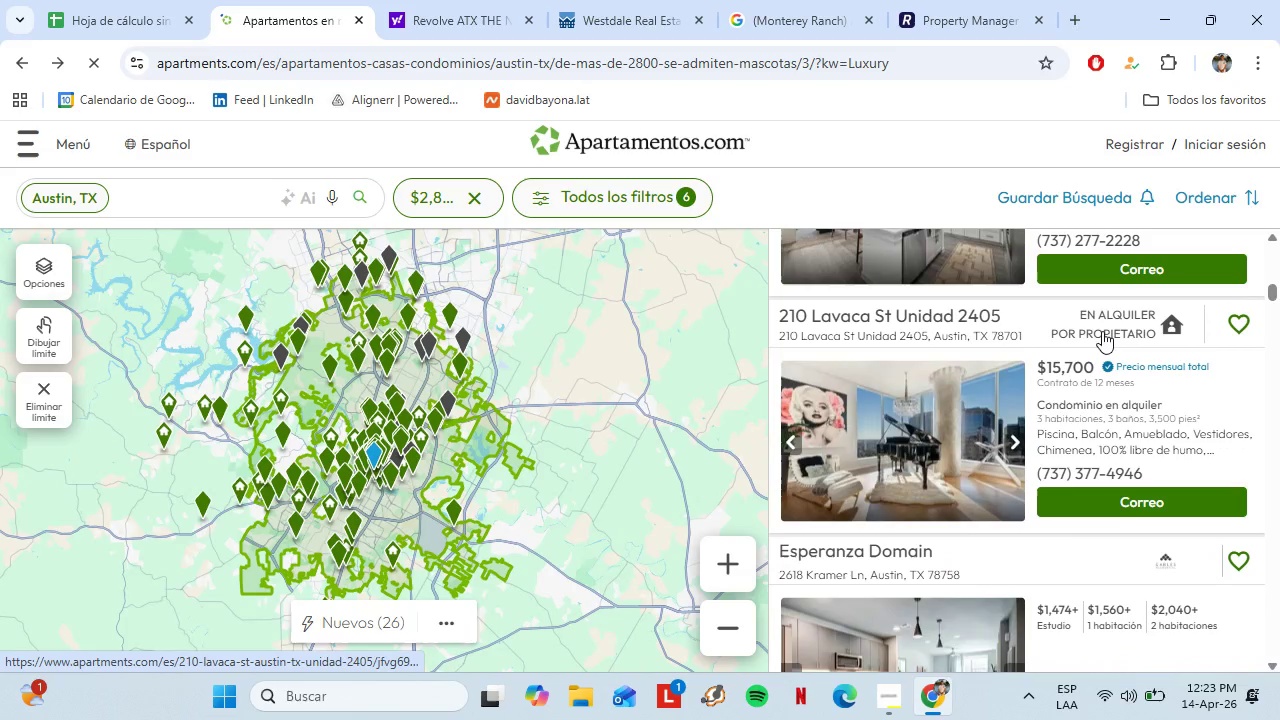 
mouse_move([892, 339])
 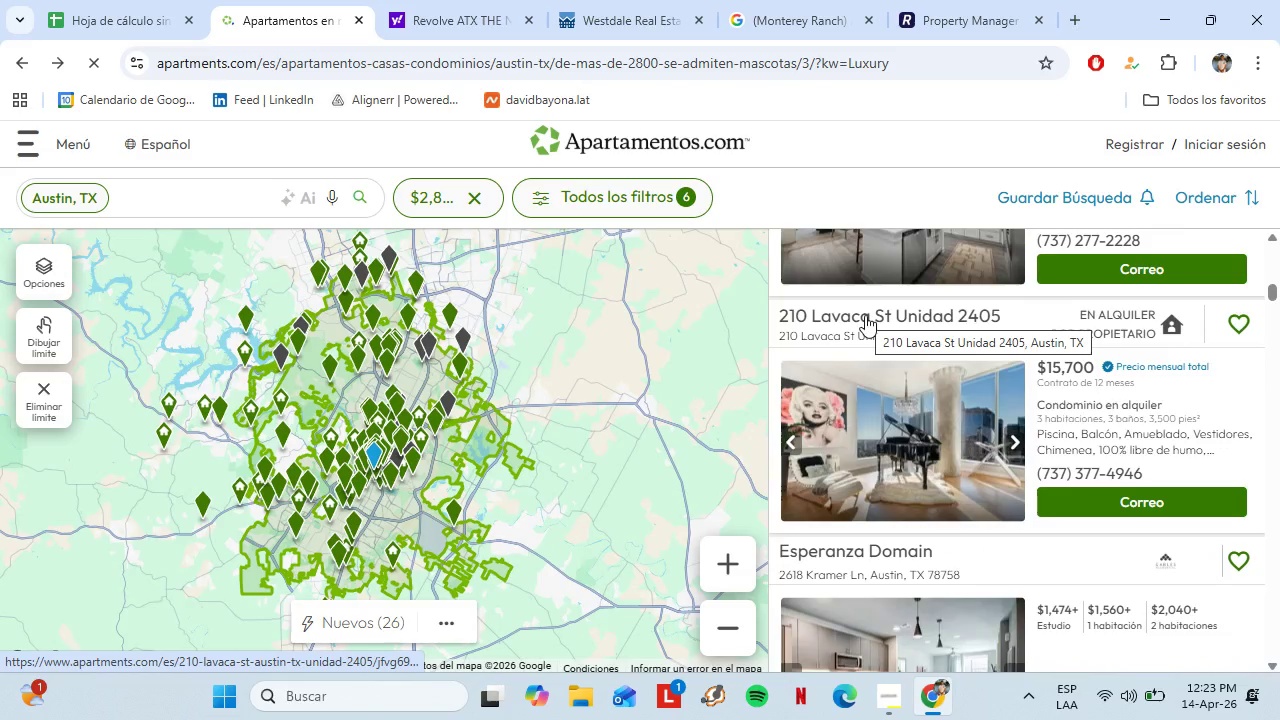 
scroll: coordinate [958, 438], scroll_direction: down, amount: 10.0
 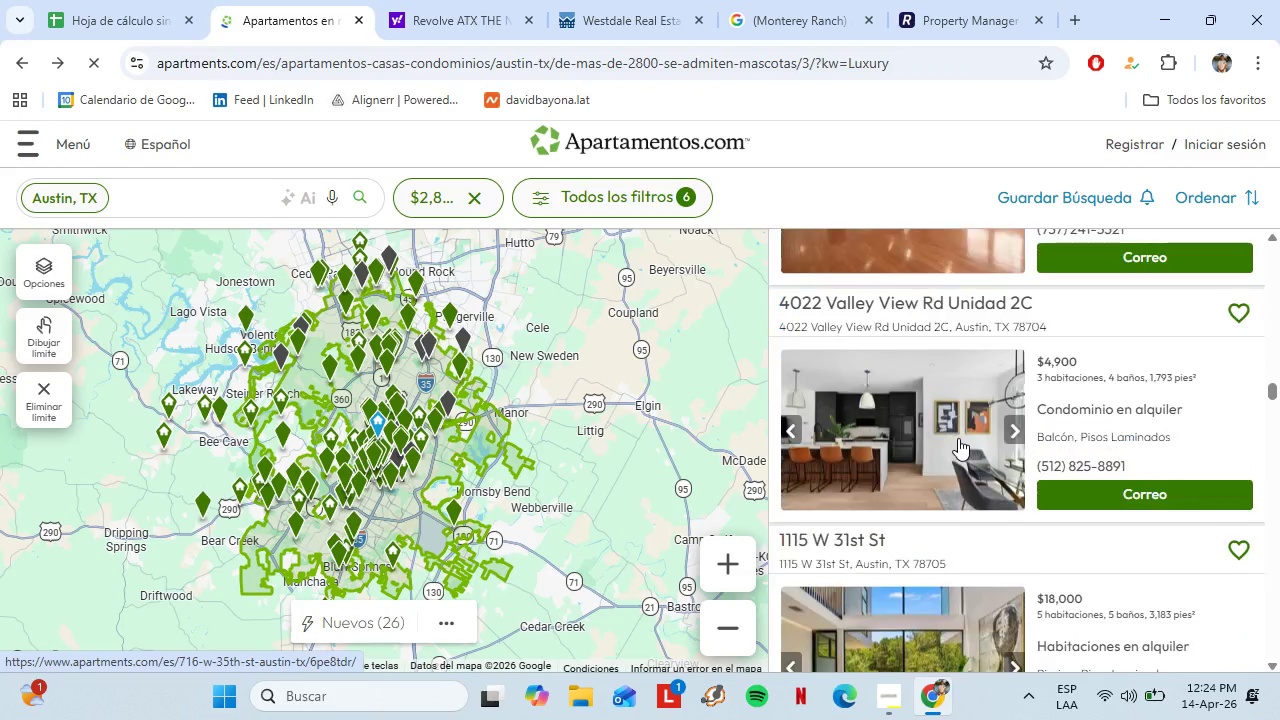 
scroll: coordinate [958, 440], scroll_direction: down, amount: 15.0
 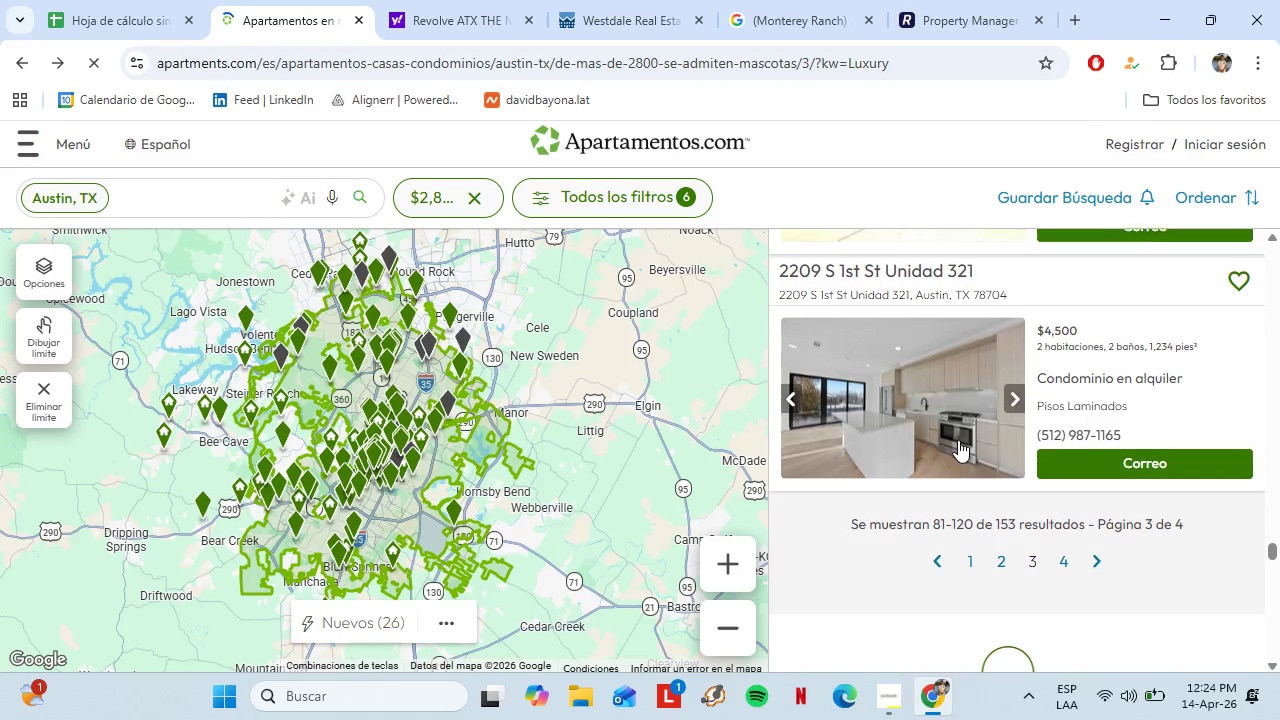 
scroll: coordinate [958, 440], scroll_direction: up, amount: 5.0
 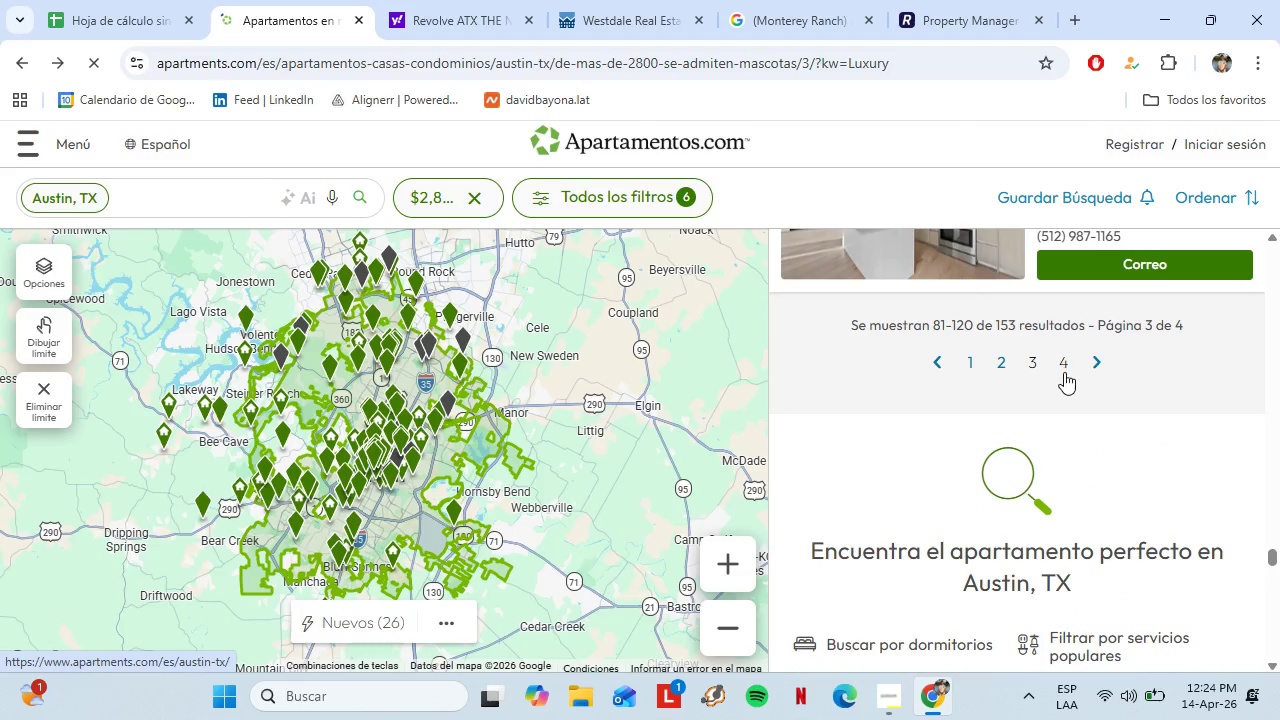 
left_click([1064, 372])
 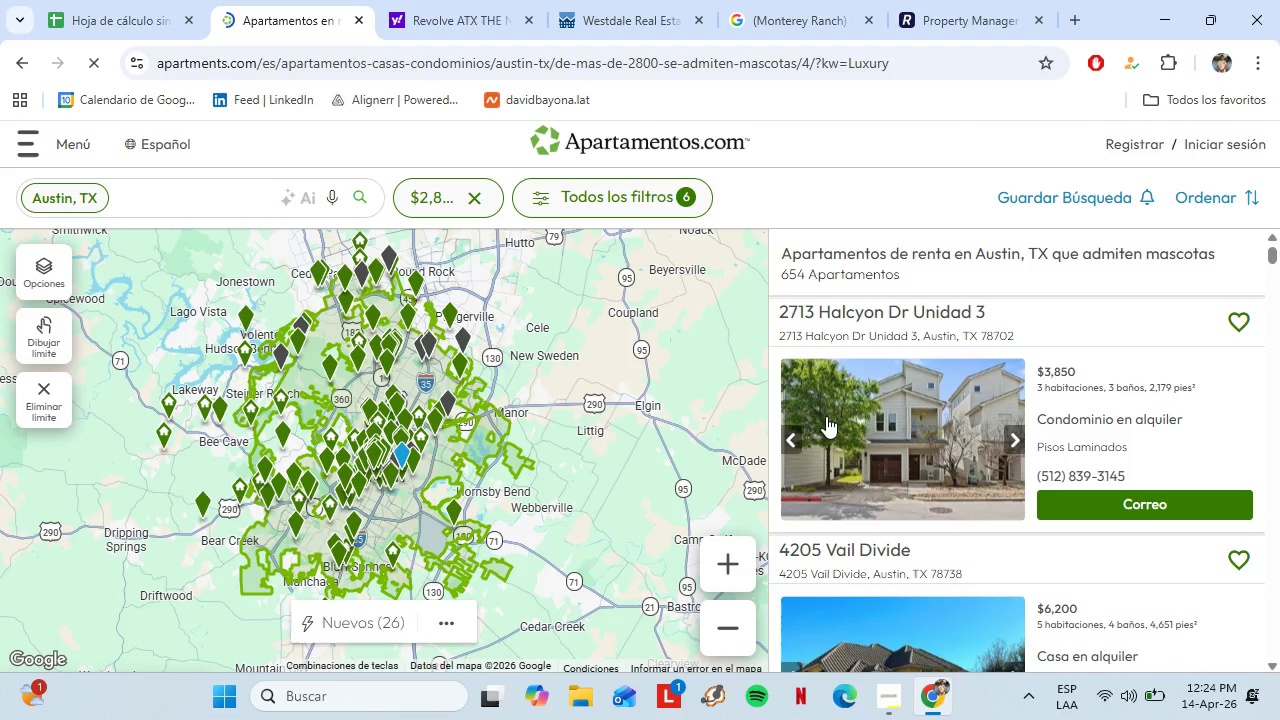 
scroll: coordinate [922, 433], scroll_direction: down, amount: 5.0
 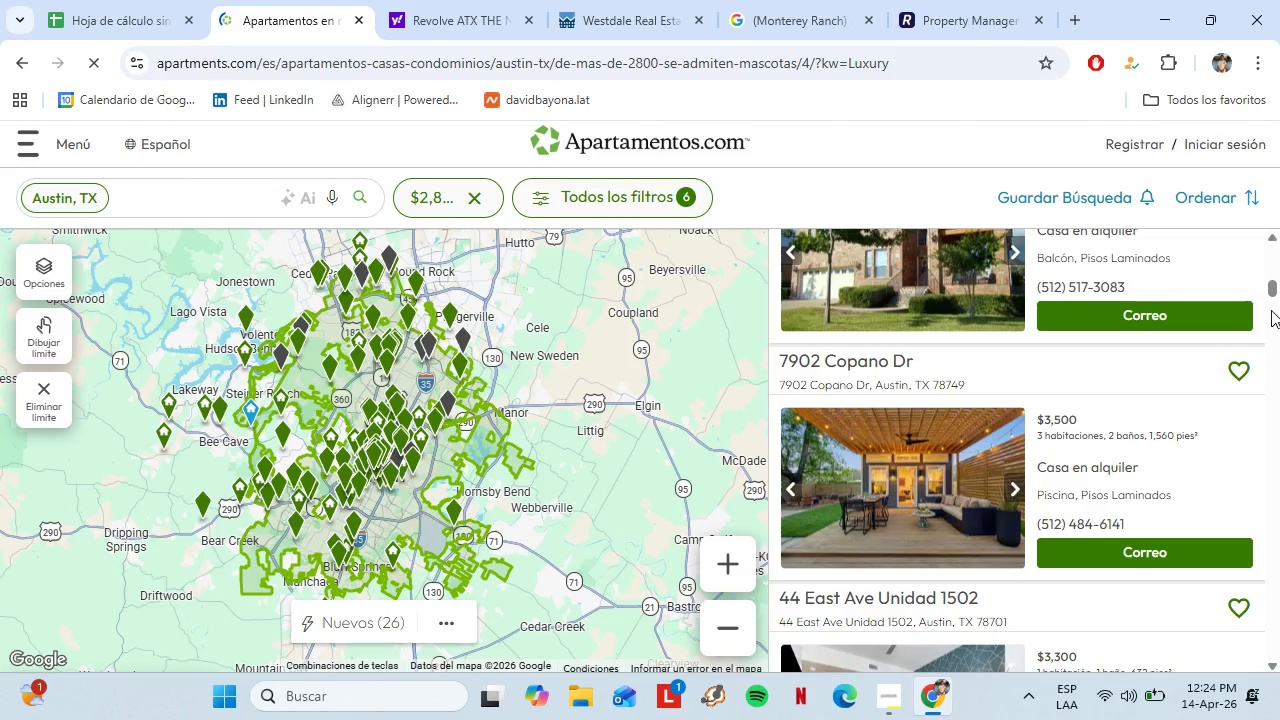 
left_click_drag(start_coordinate=[1273, 293], to_coordinate=[1279, 549])
 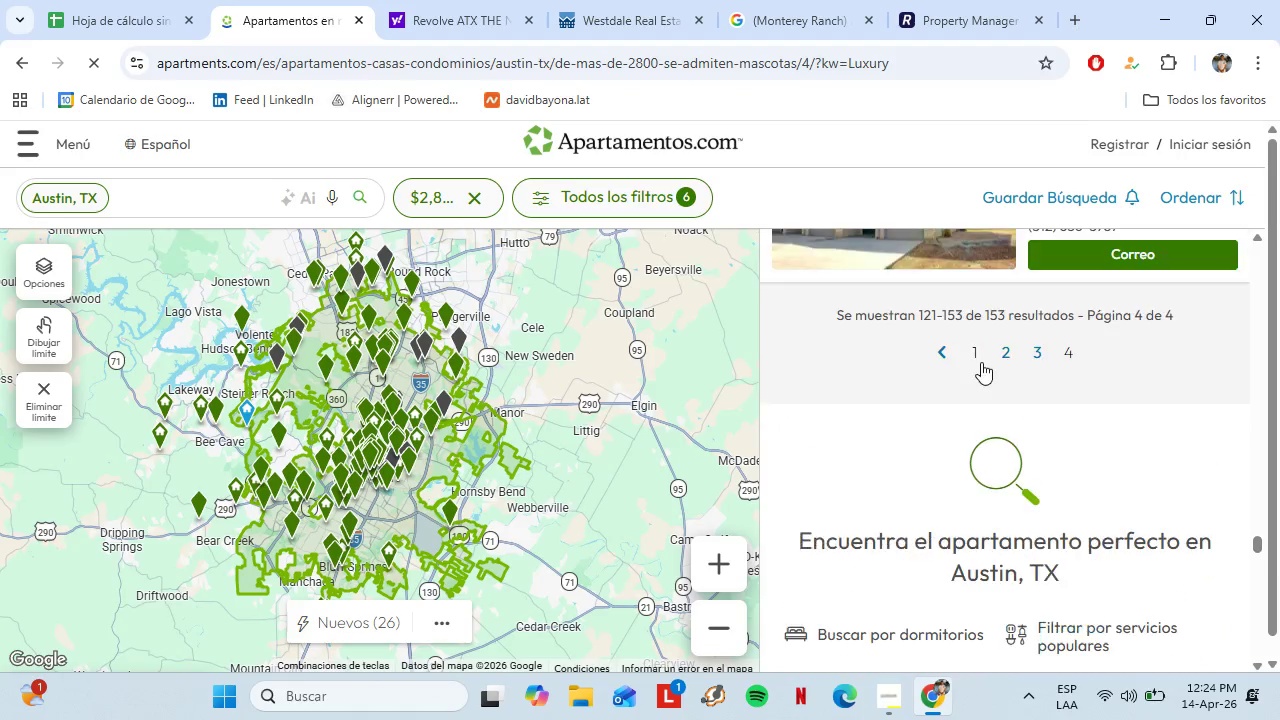 
left_click([962, 361])
 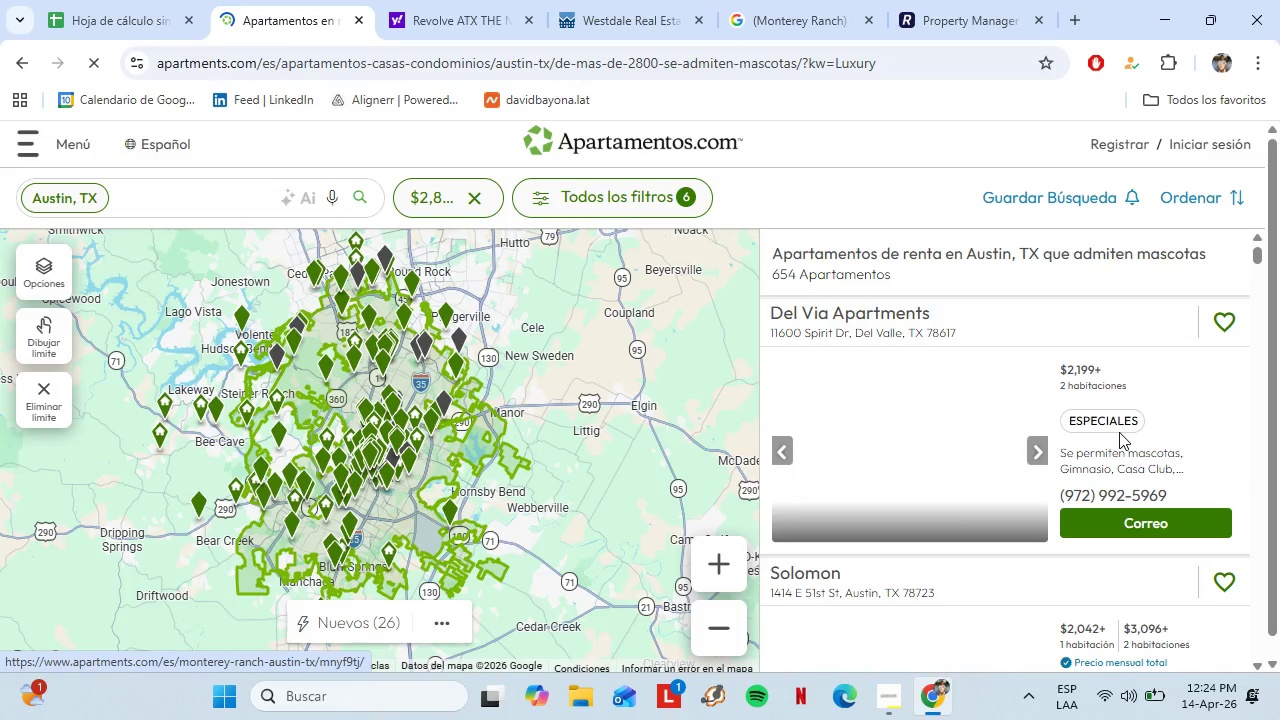 
wait(6.8)
 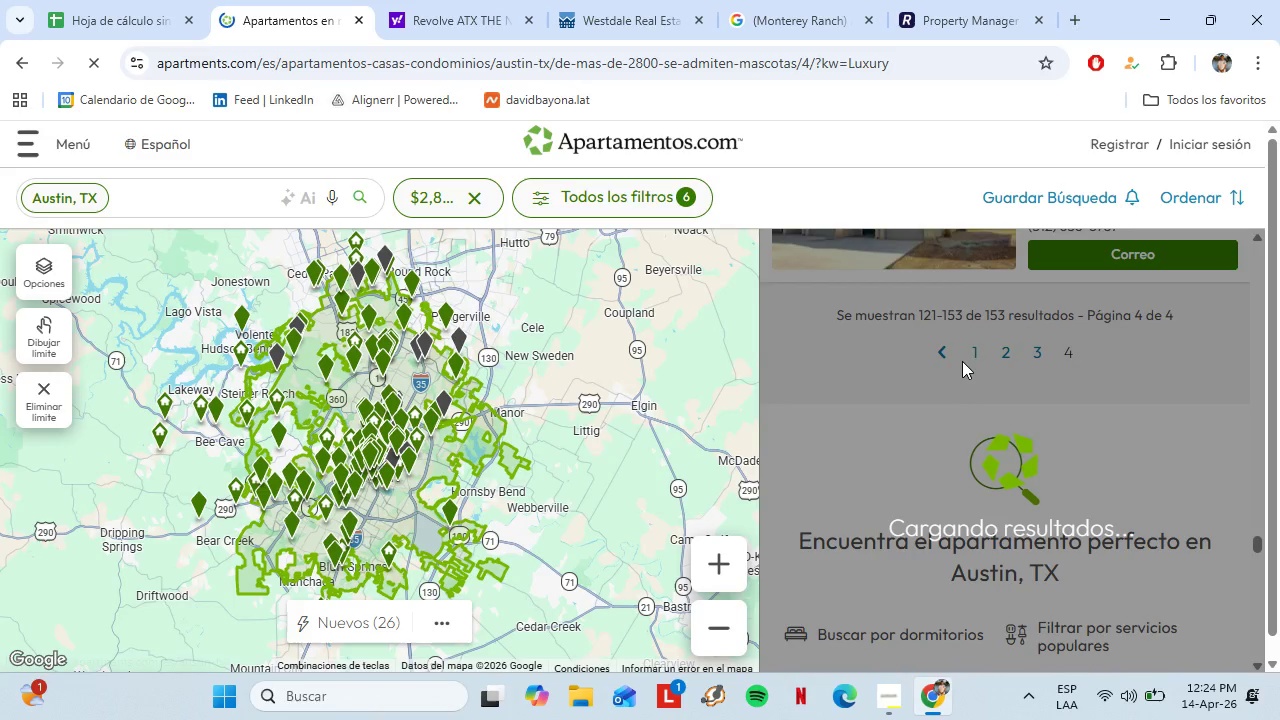 
scroll: coordinate [973, 465], scroll_direction: down, amount: 9.0
 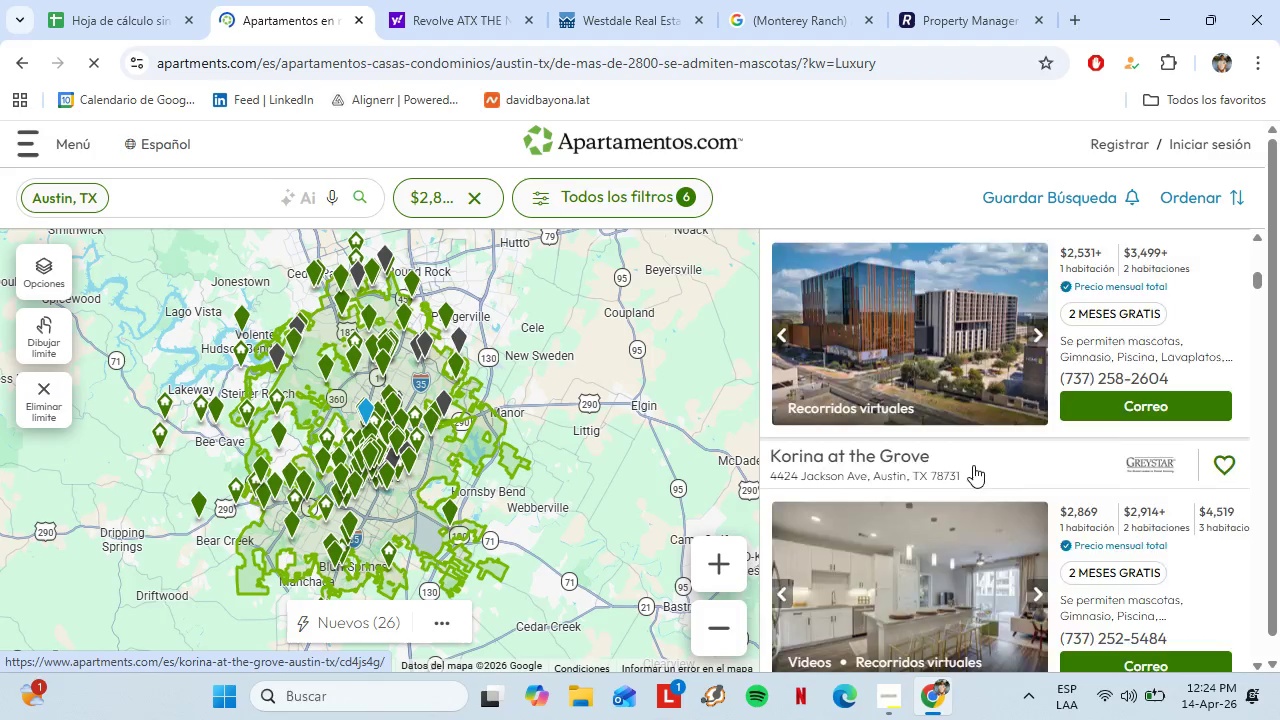 
scroll: coordinate [973, 465], scroll_direction: up, amount: 1.0
 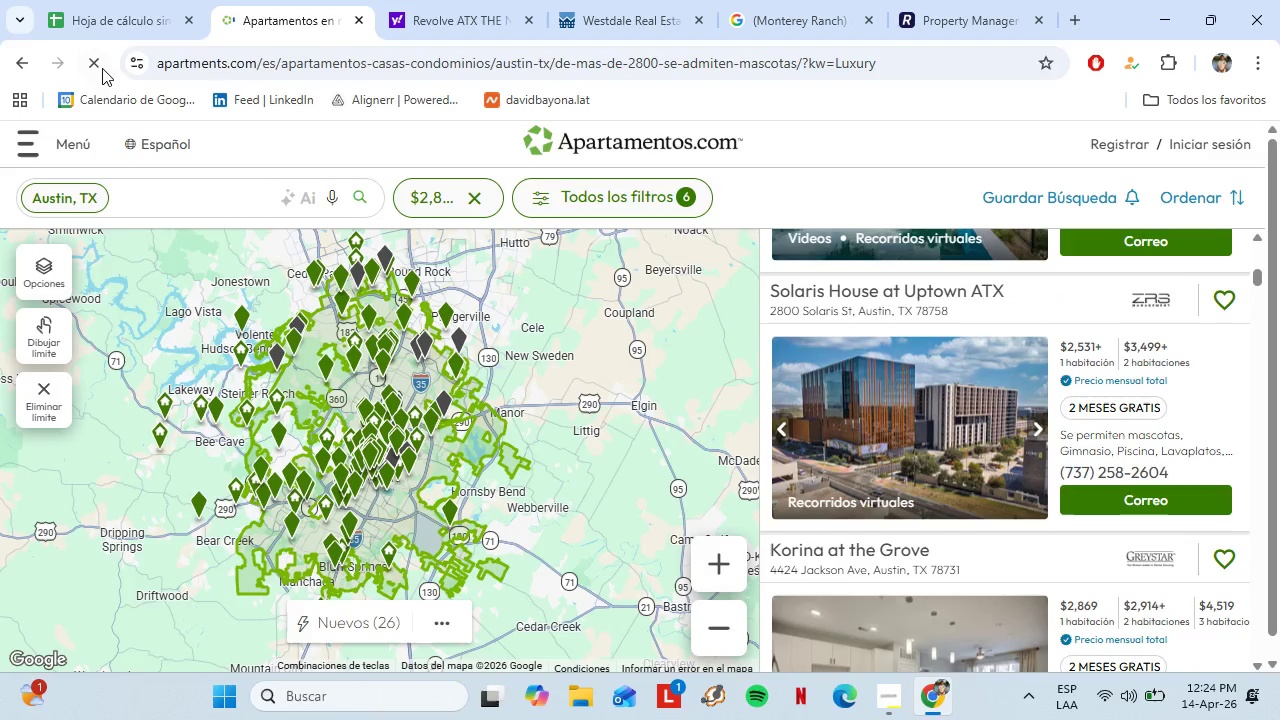 
left_click([72, 9])
 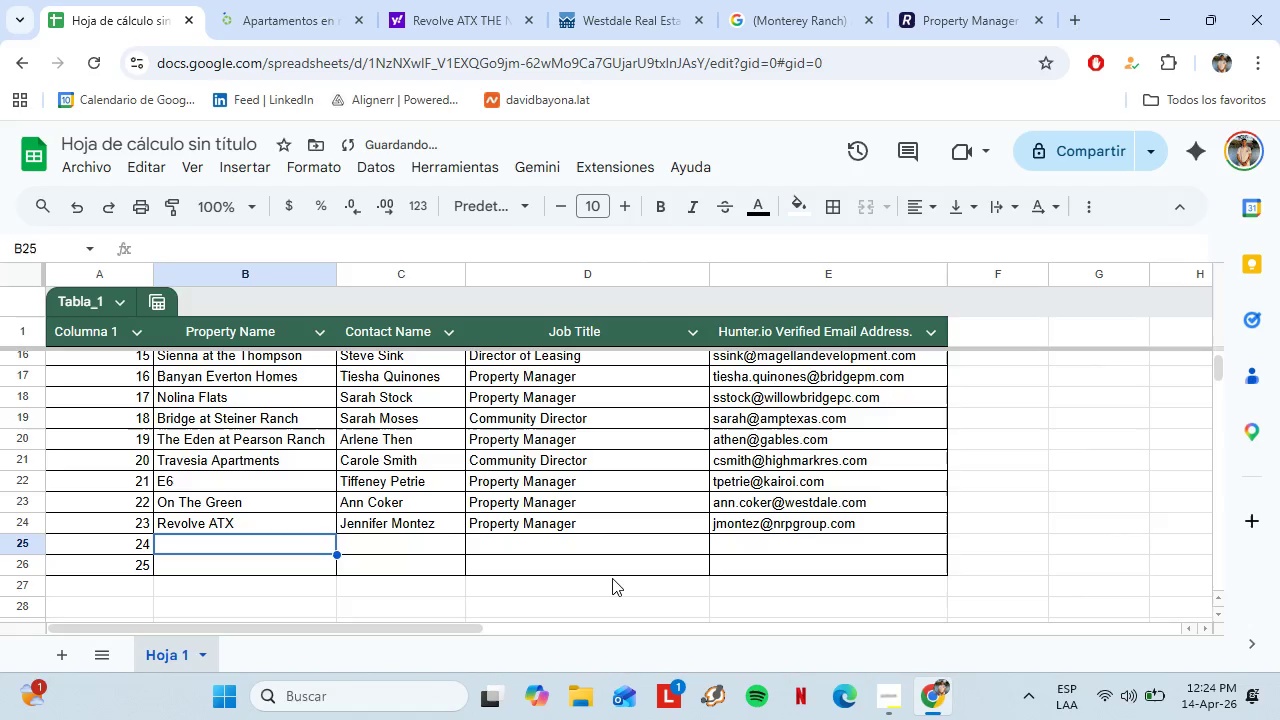 
scroll: coordinate [612, 578], scroll_direction: up, amount: 3.0
 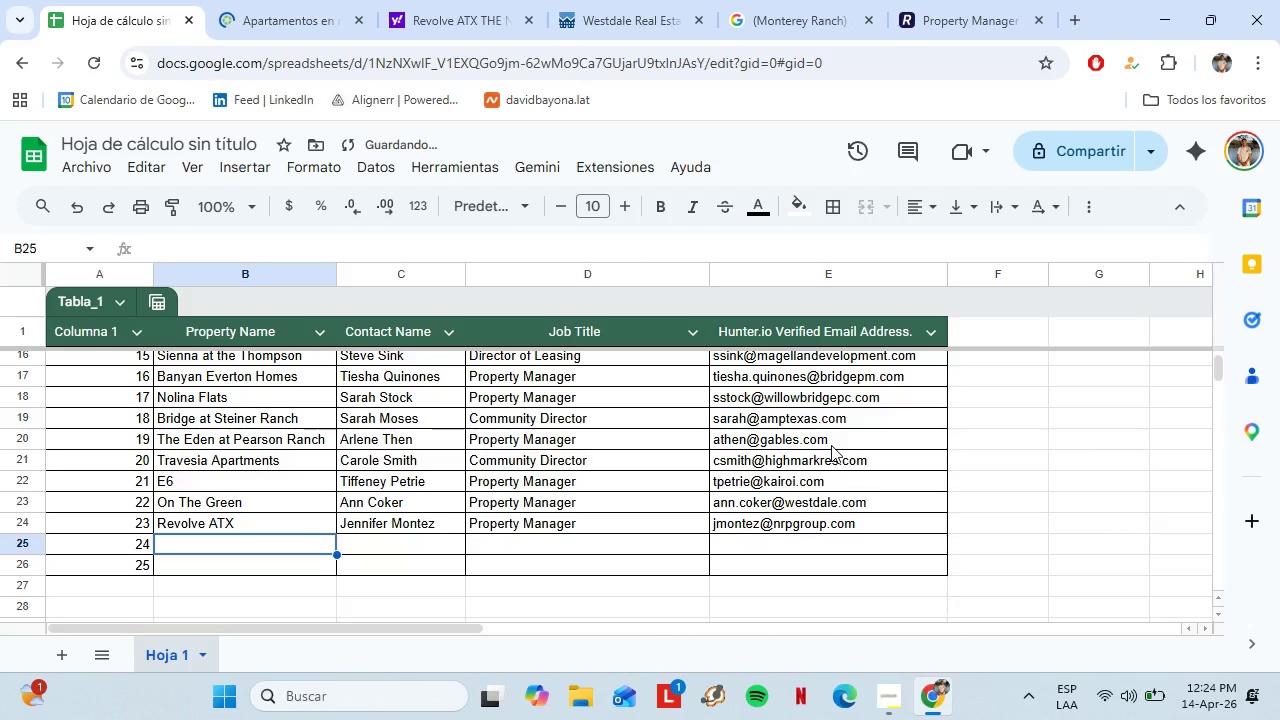 
left_click([966, 451])
 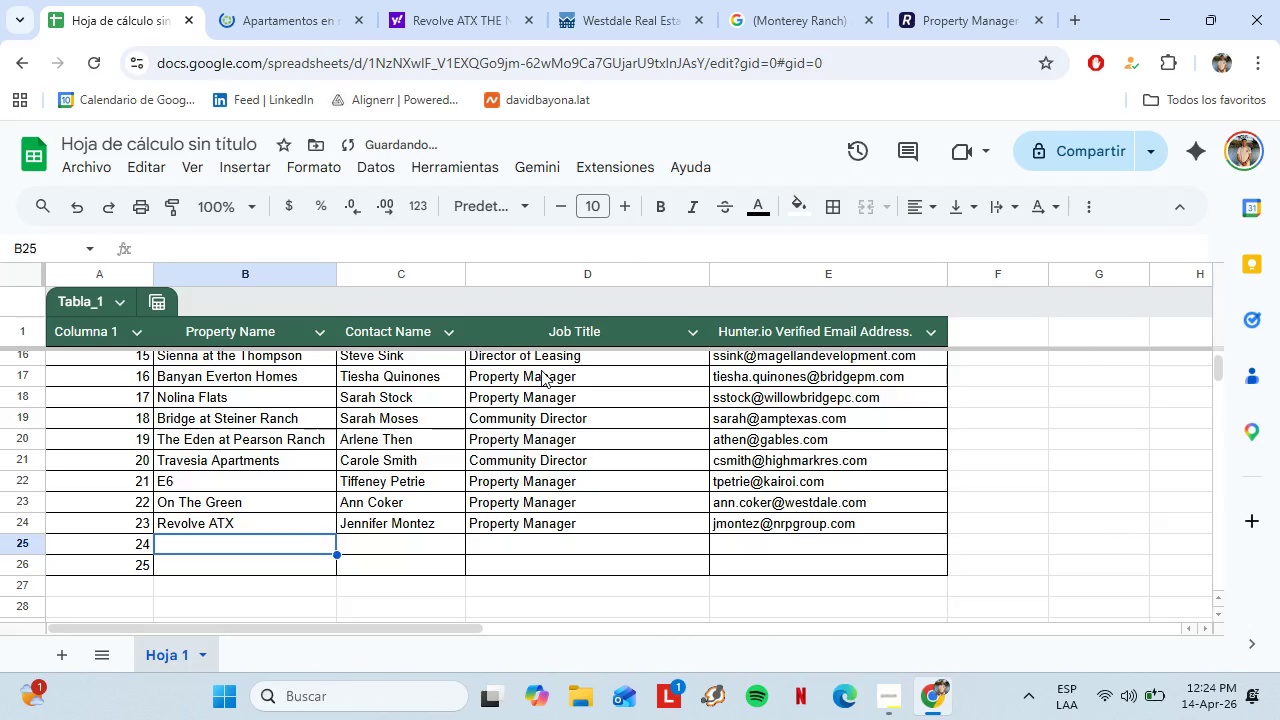 
scroll: coordinate [831, 445], scroll_direction: up, amount: 3.0
 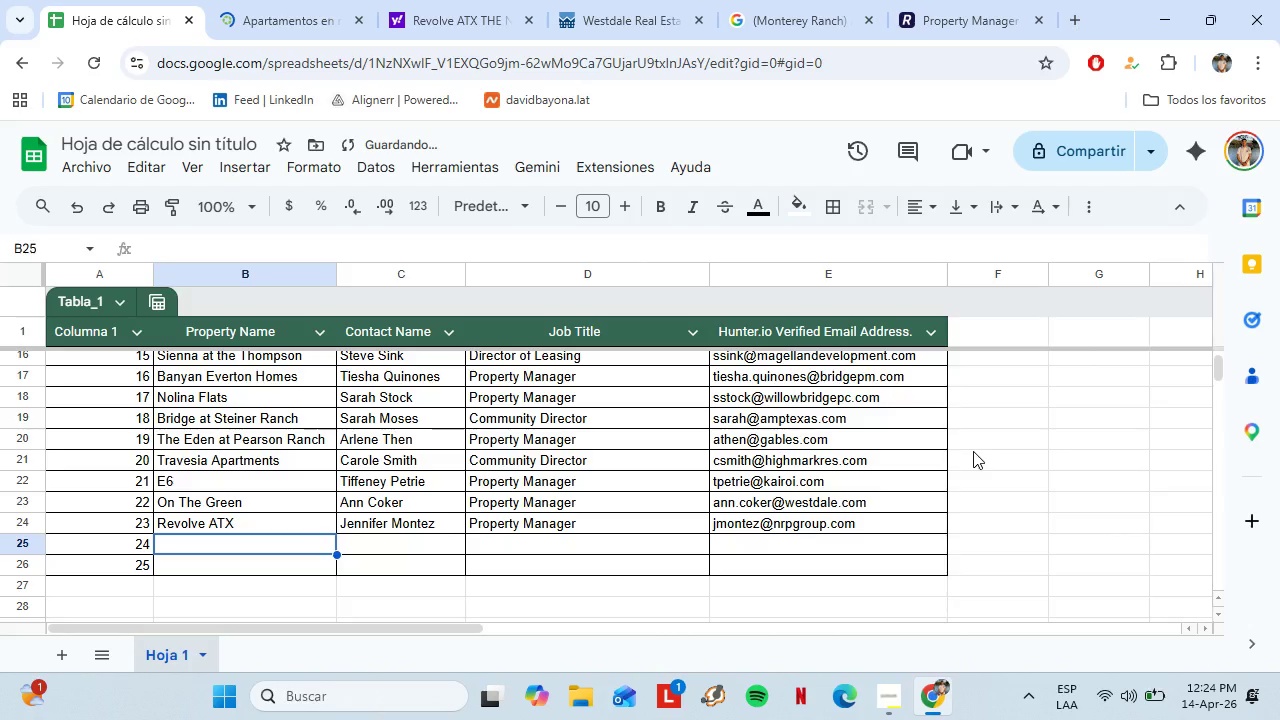 
left_click([239, 0])
 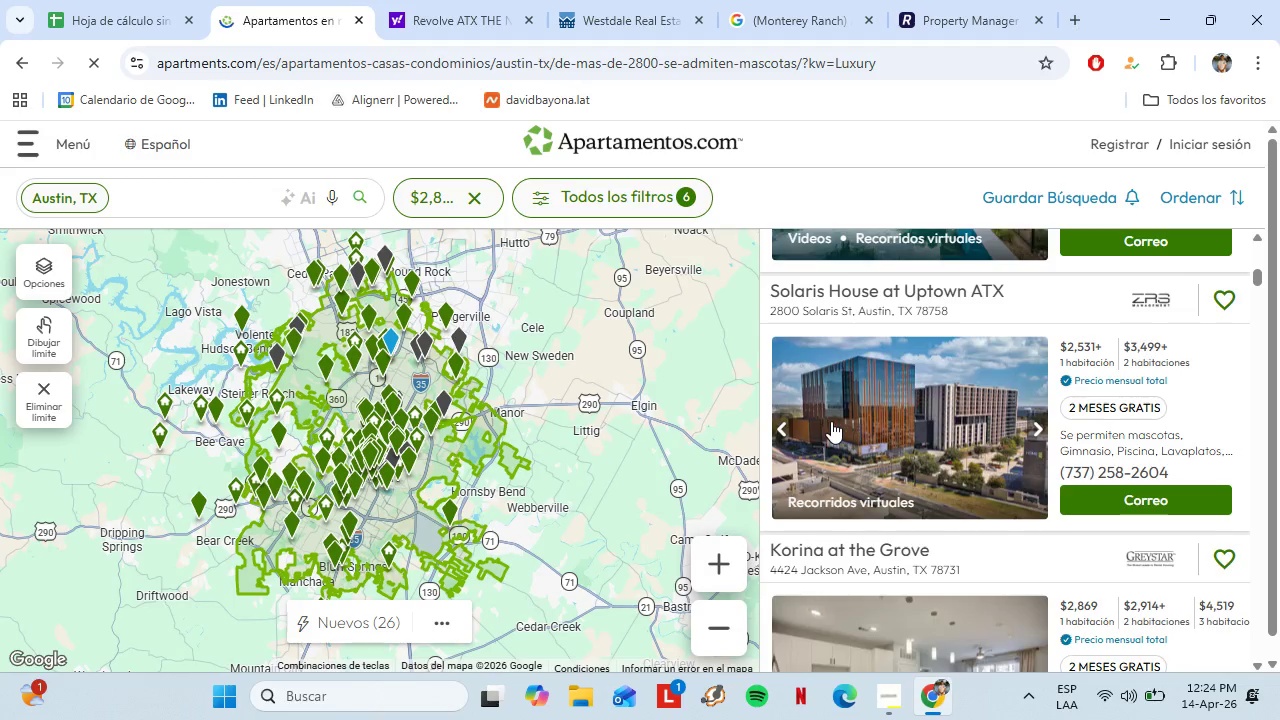 
scroll: coordinate [857, 381], scroll_direction: down, amount: 4.0
 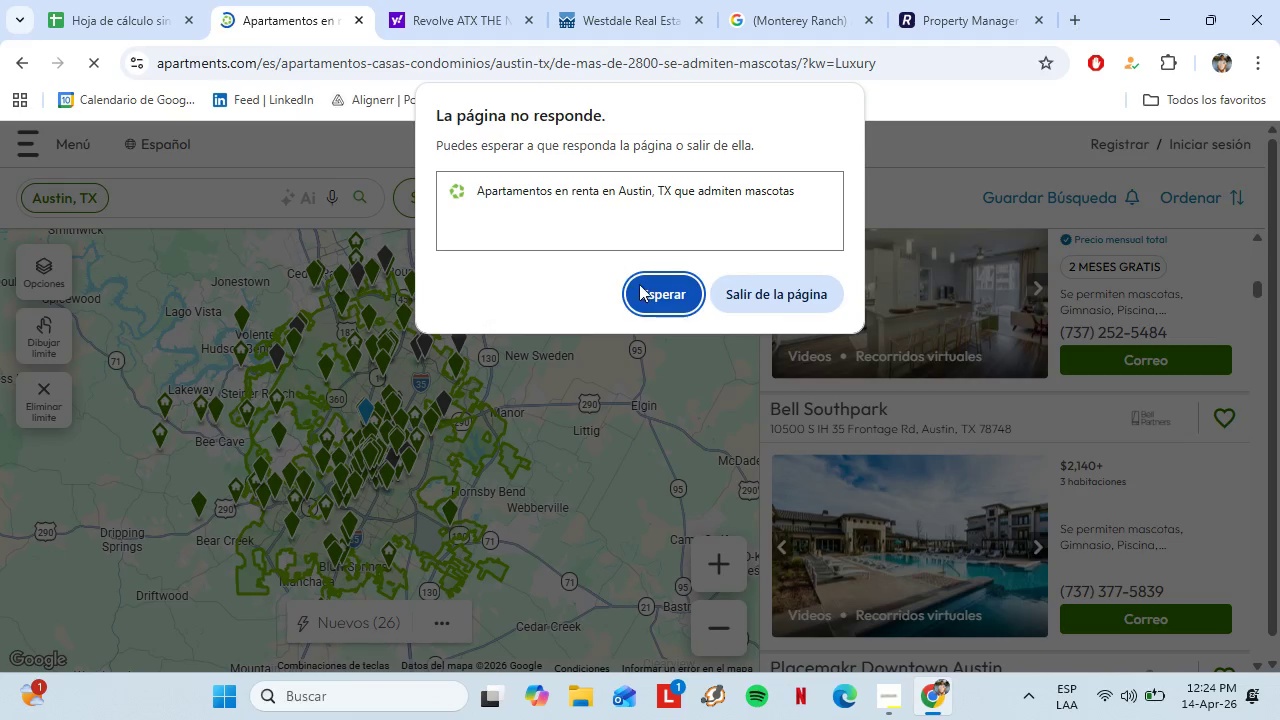 
left_click([639, 284])
 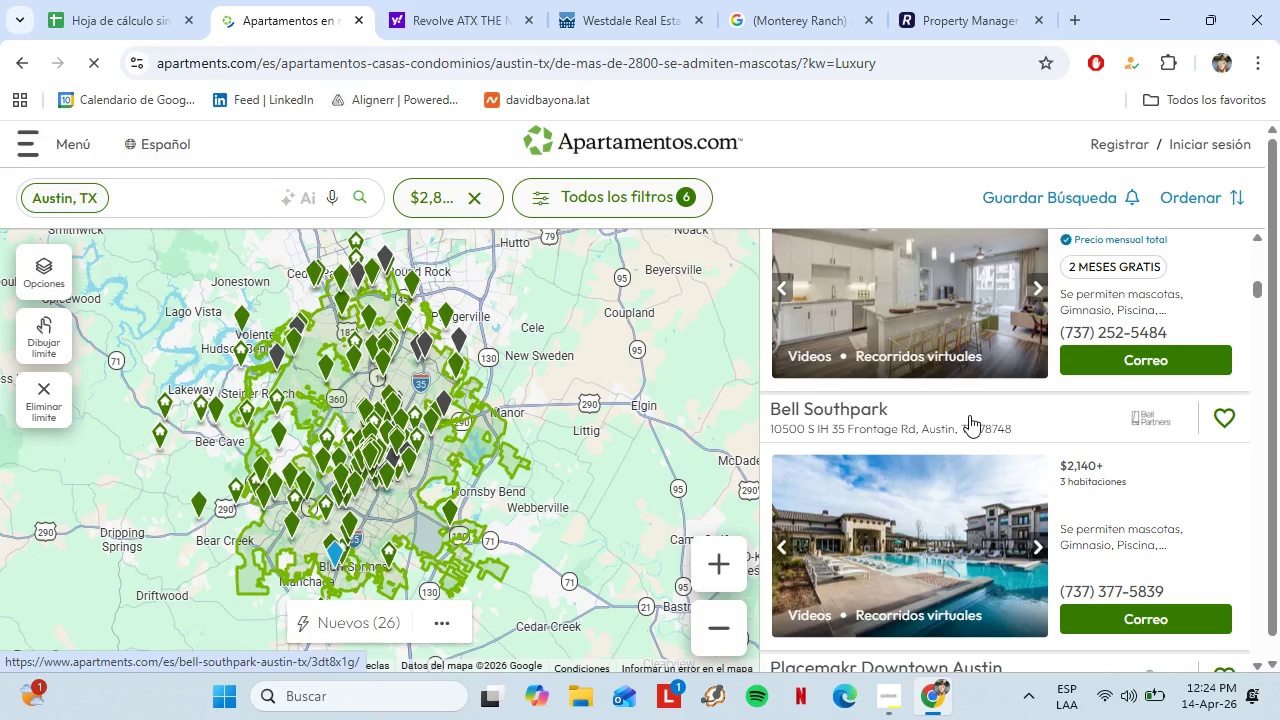 
scroll: coordinate [969, 415], scroll_direction: down, amount: 2.0
 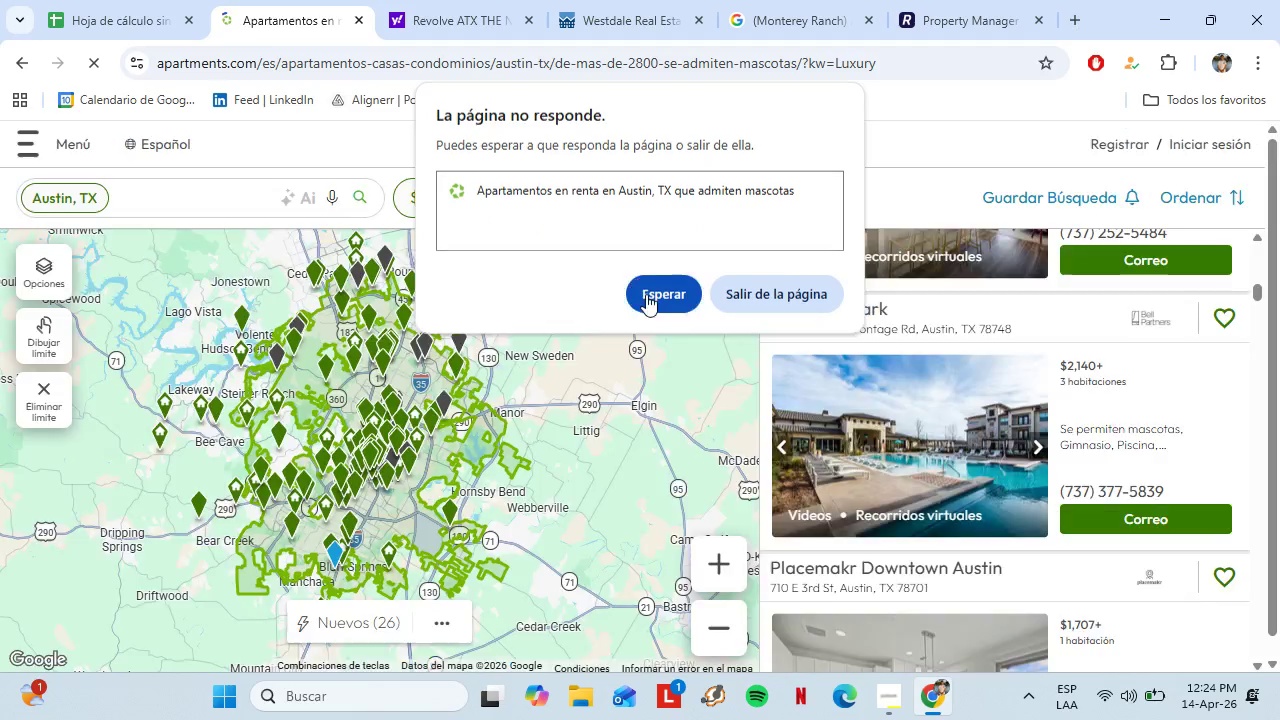 
left_click([644, 293])
 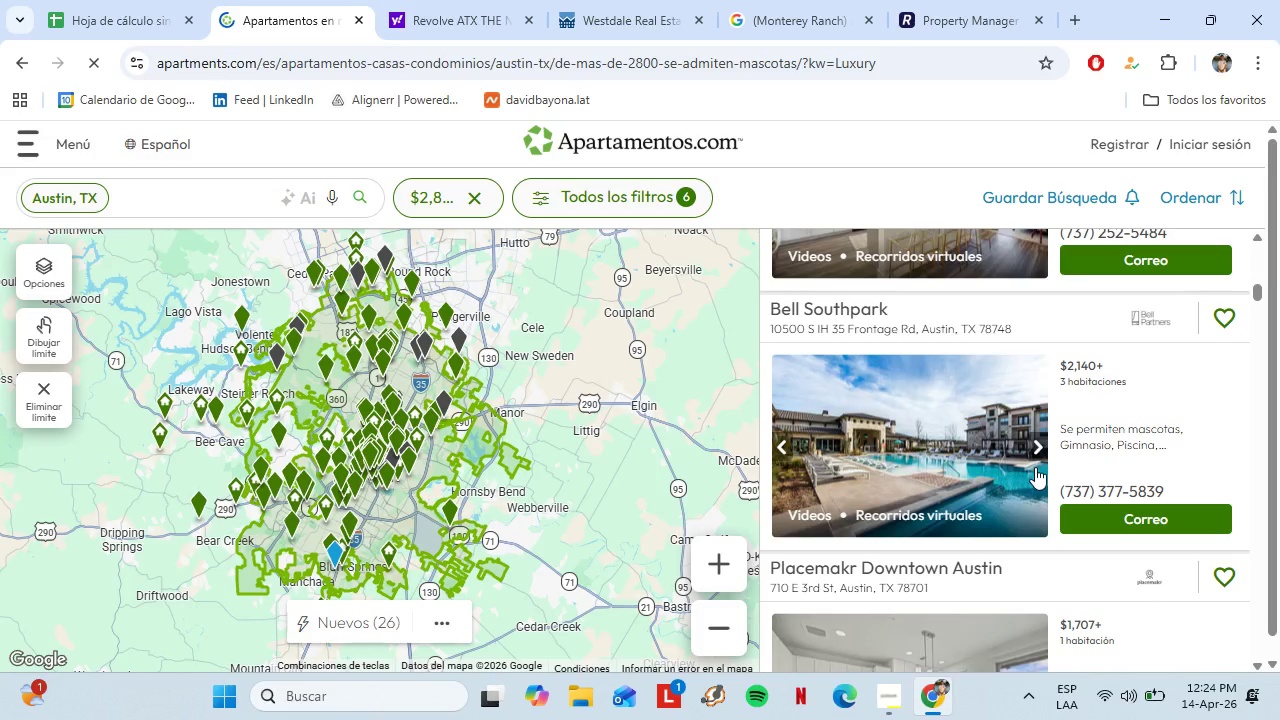 
scroll: coordinate [1035, 467], scroll_direction: down, amount: 1.0
 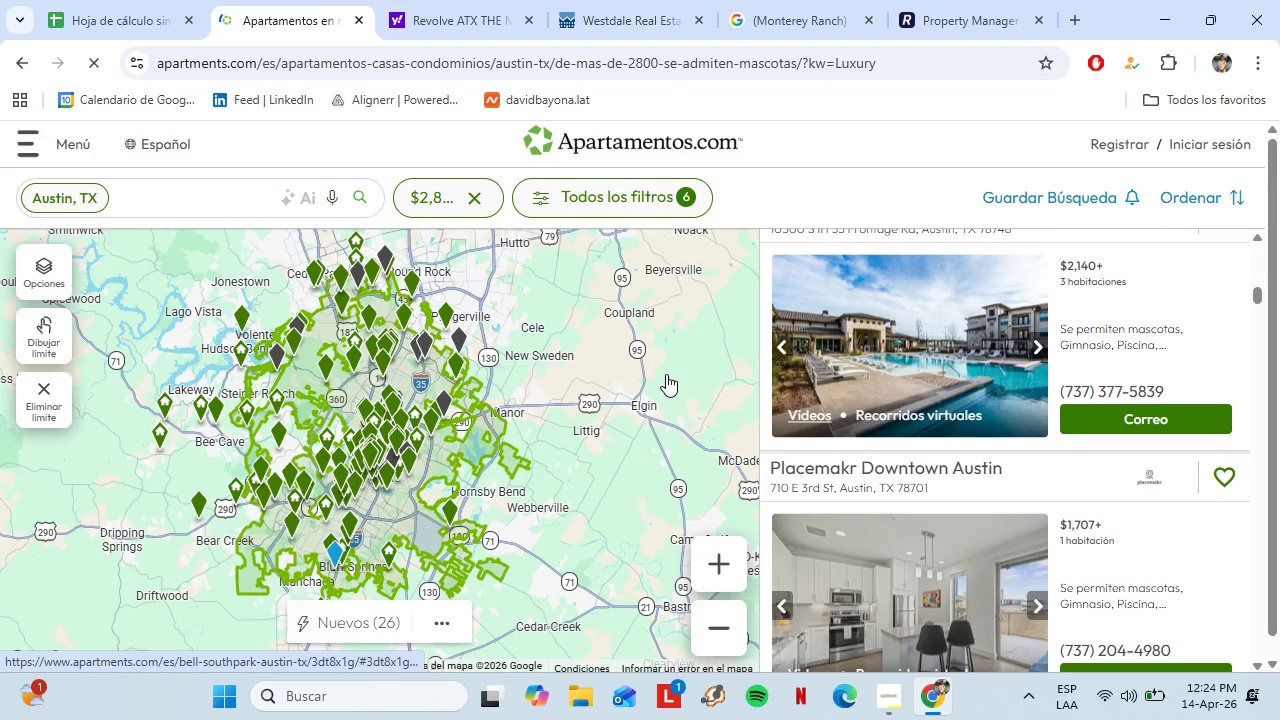 
left_click([130, 0])
 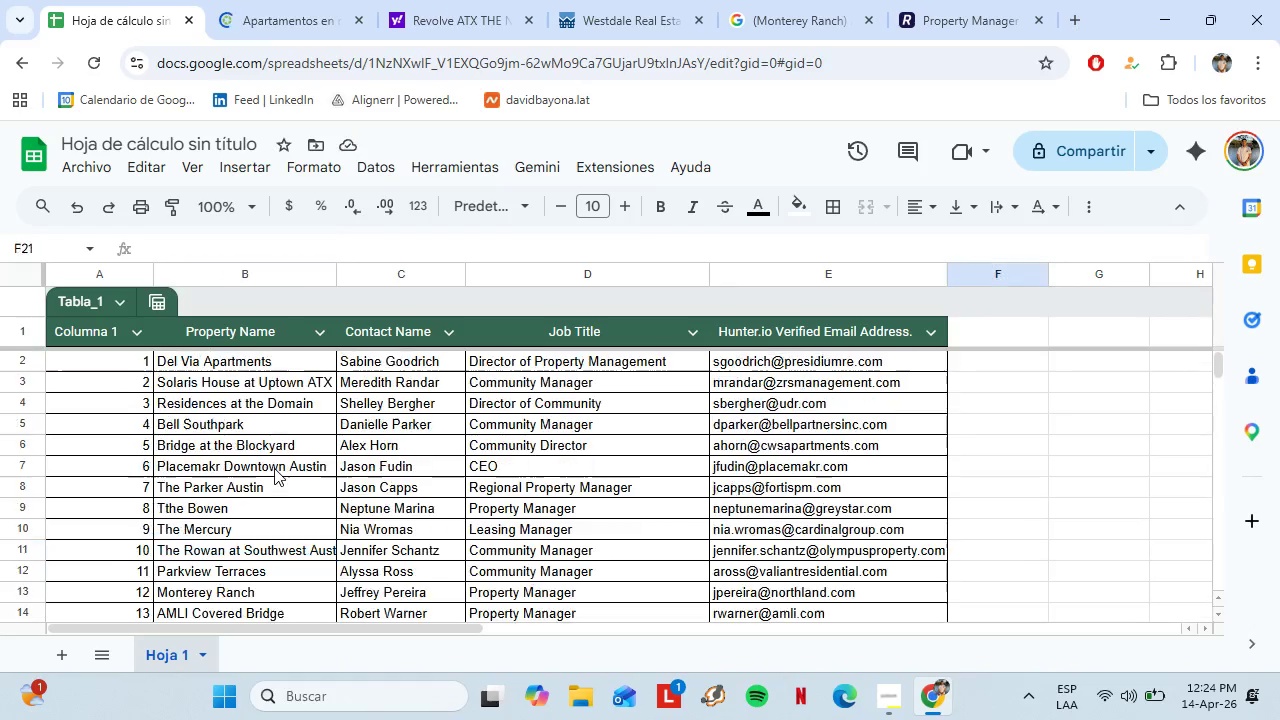 
scroll: coordinate [274, 468], scroll_direction: up, amount: 2.0
 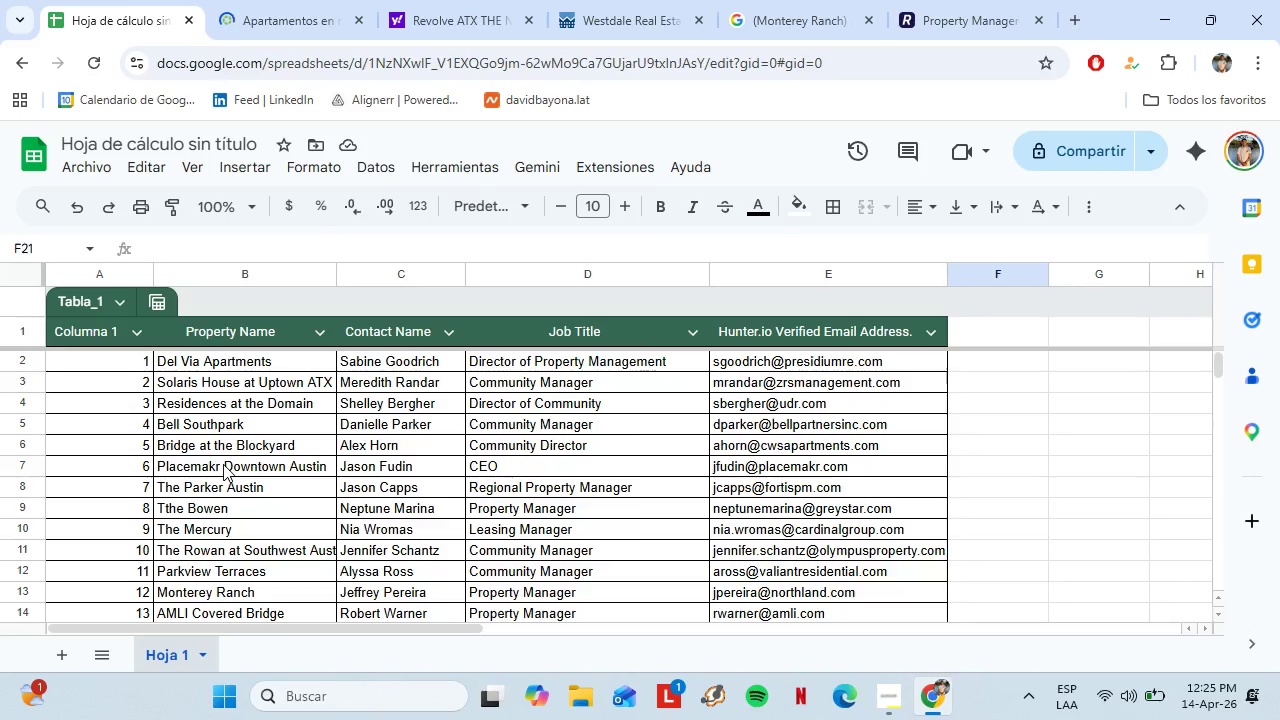 
scroll: coordinate [329, 475], scroll_direction: down, amount: 3.0
 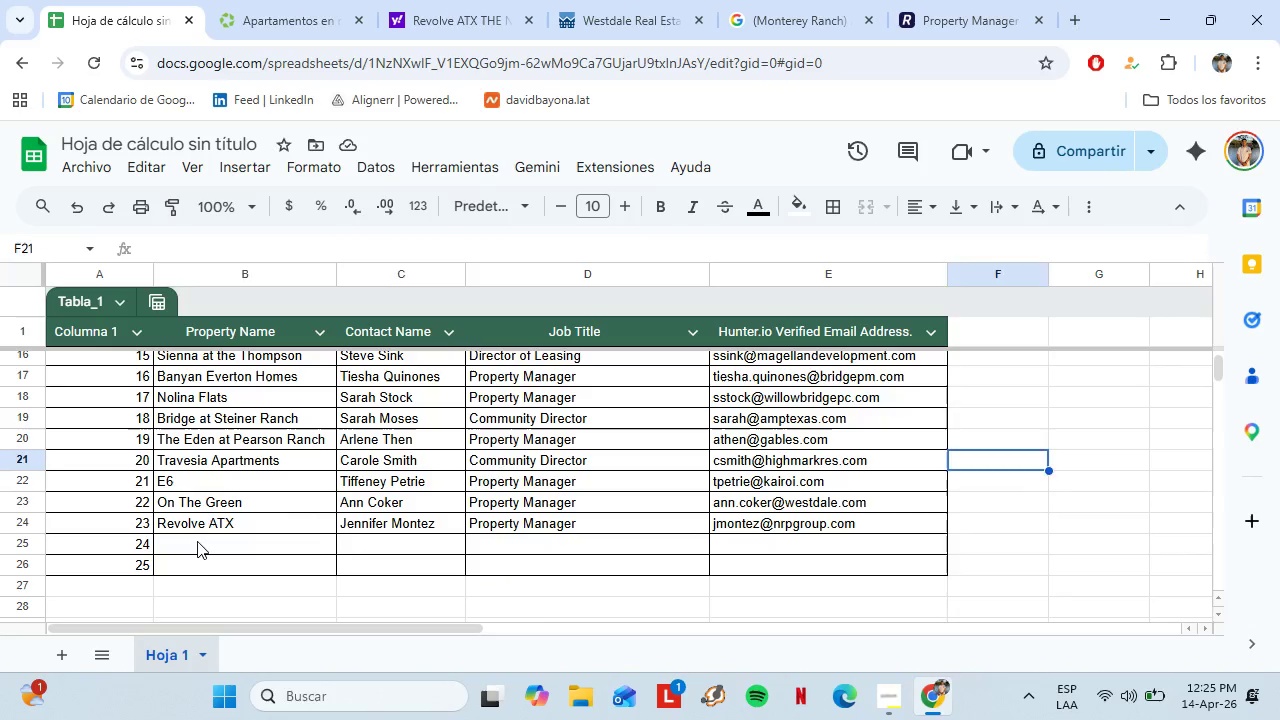 
left_click([197, 541])
 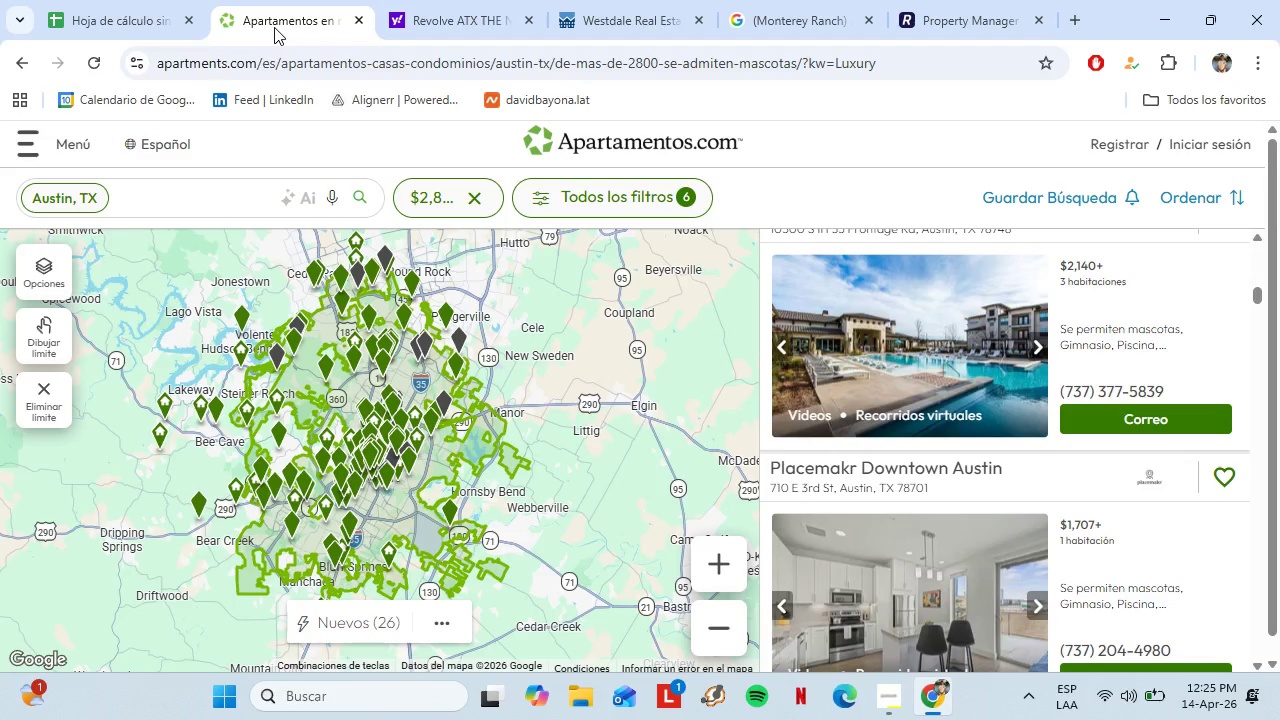 
left_click([274, 27])
 